 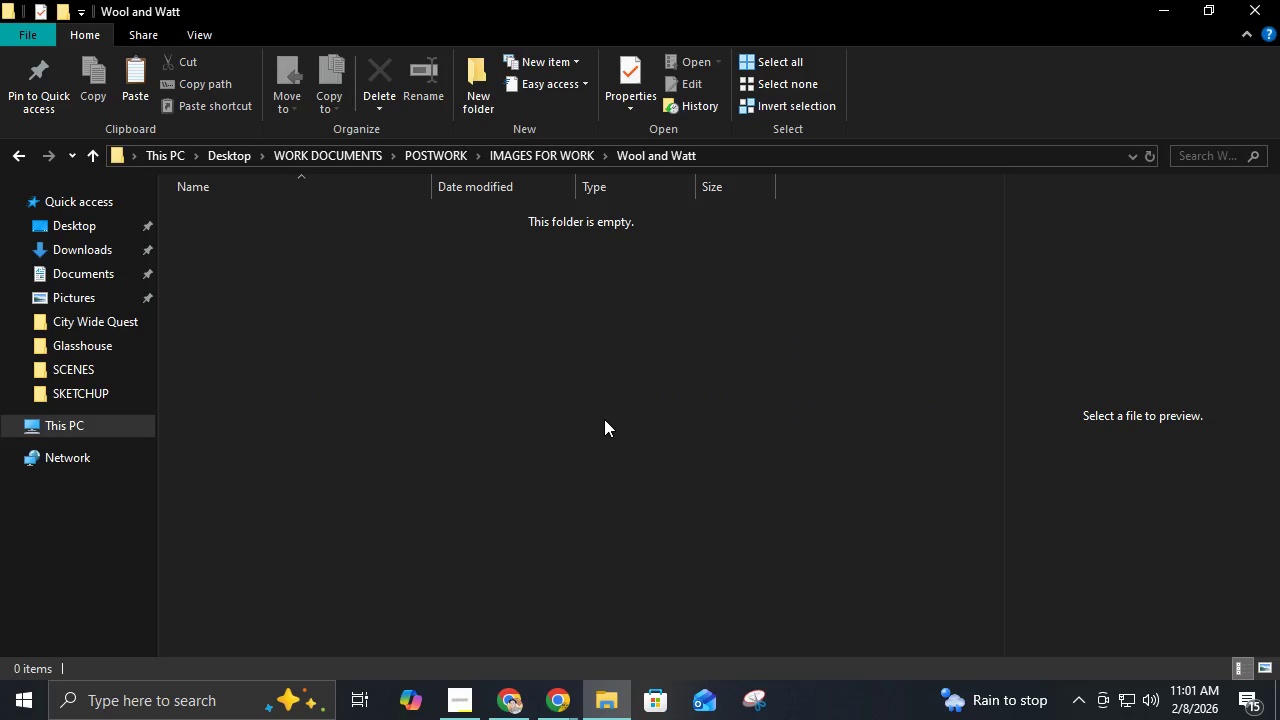 
key(Control+V)
 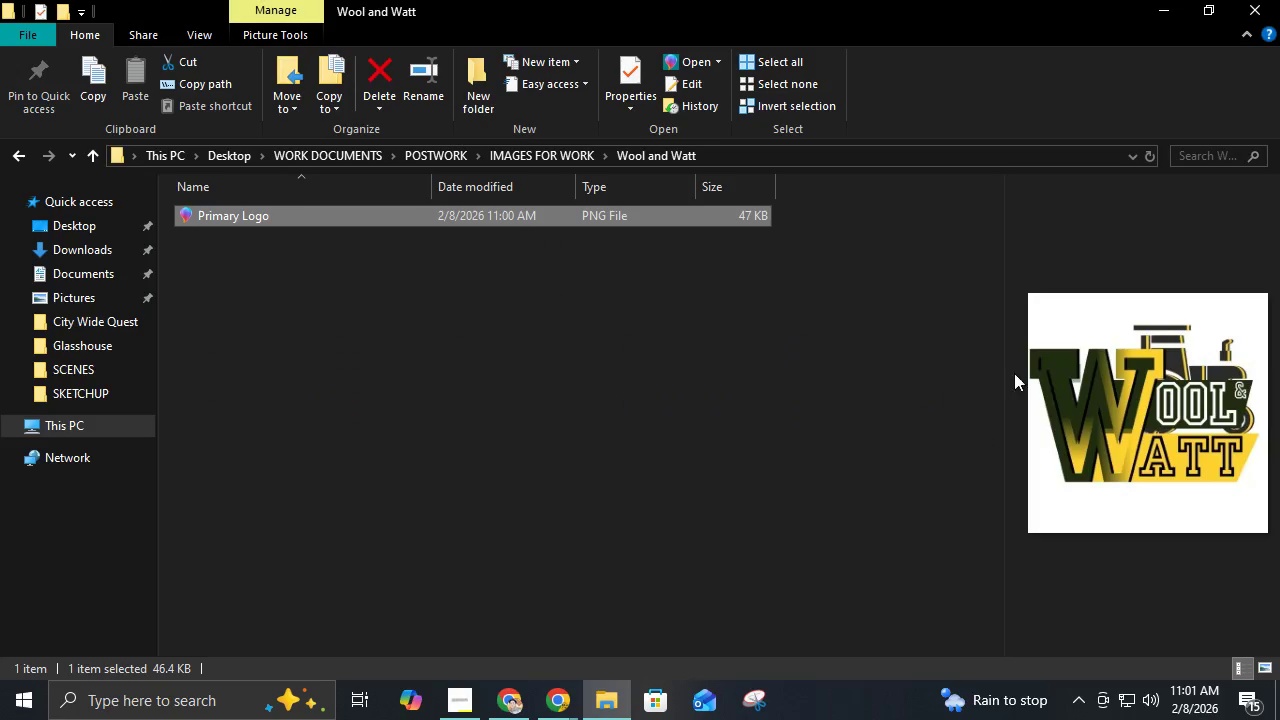 
left_click([1150, 18])
 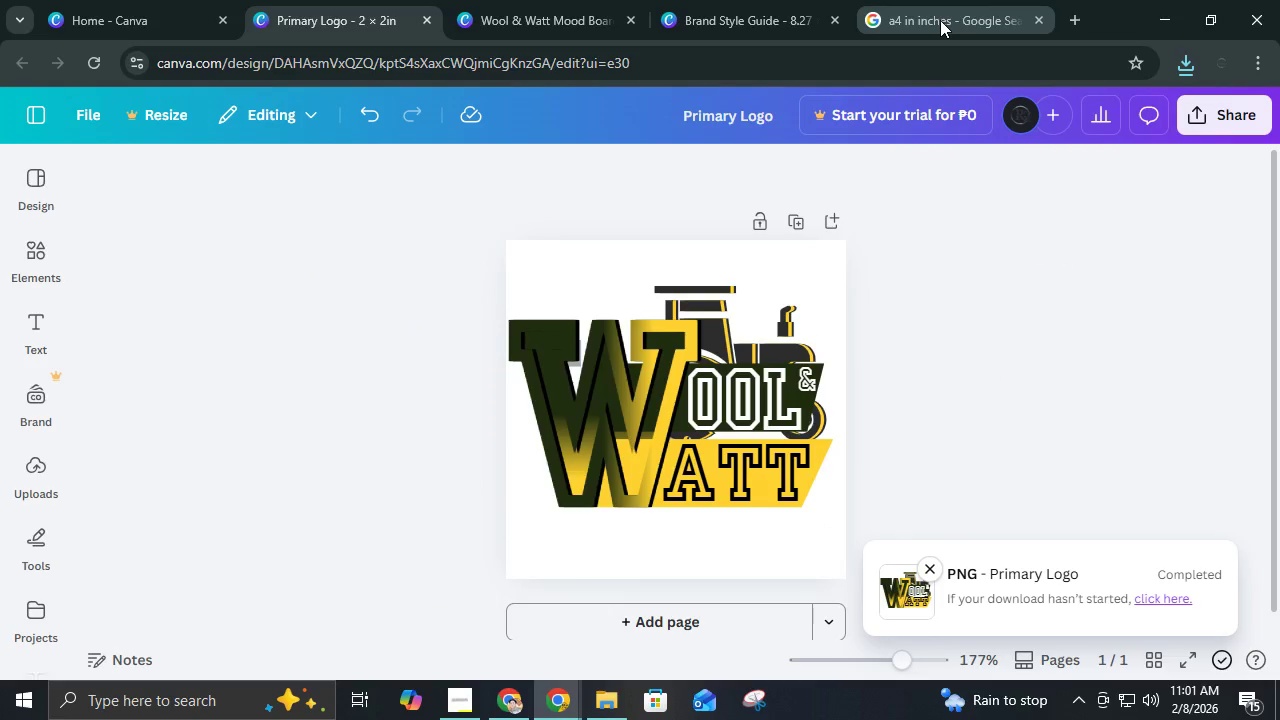 
left_click([940, 20])
 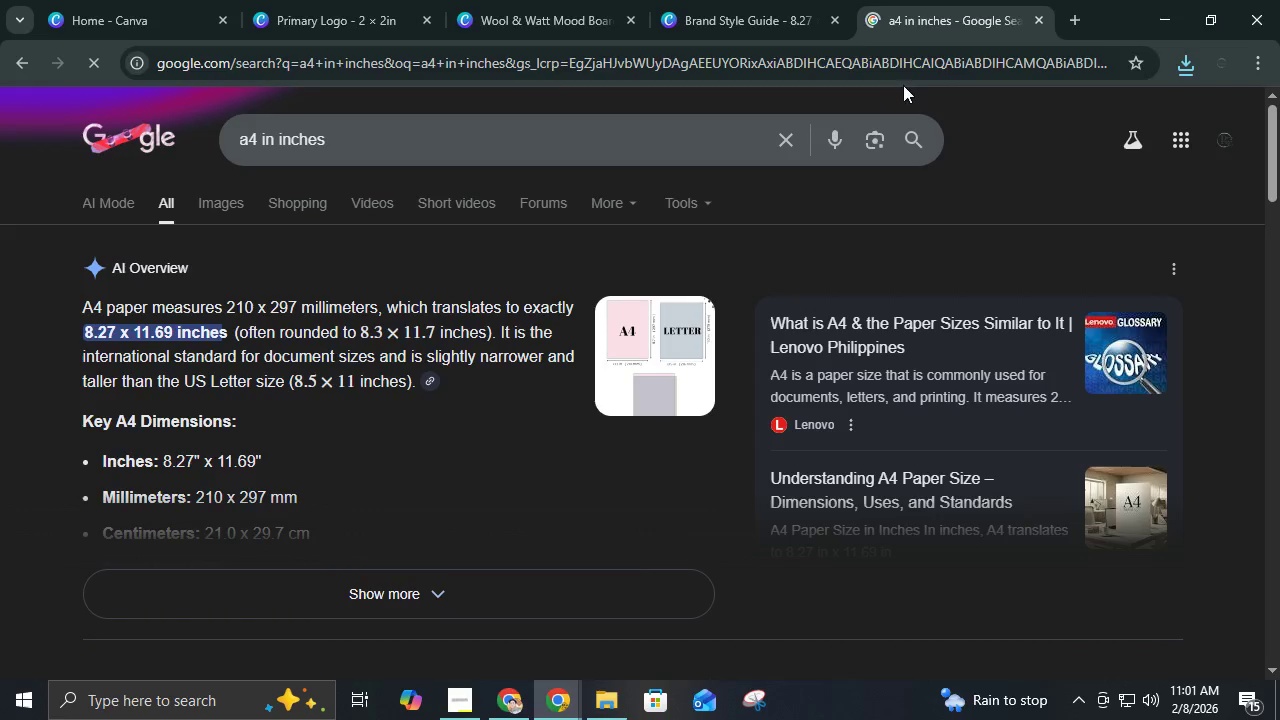 
double_click([903, 71])
 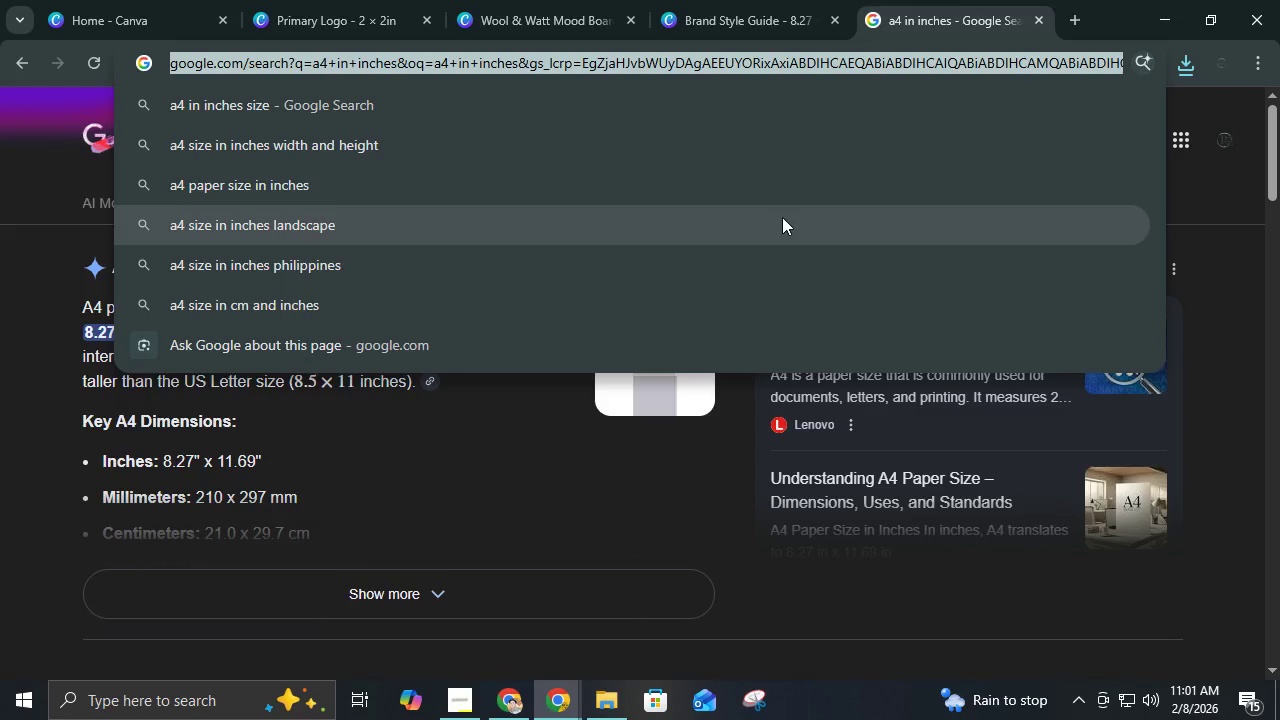 
type(background remover)
 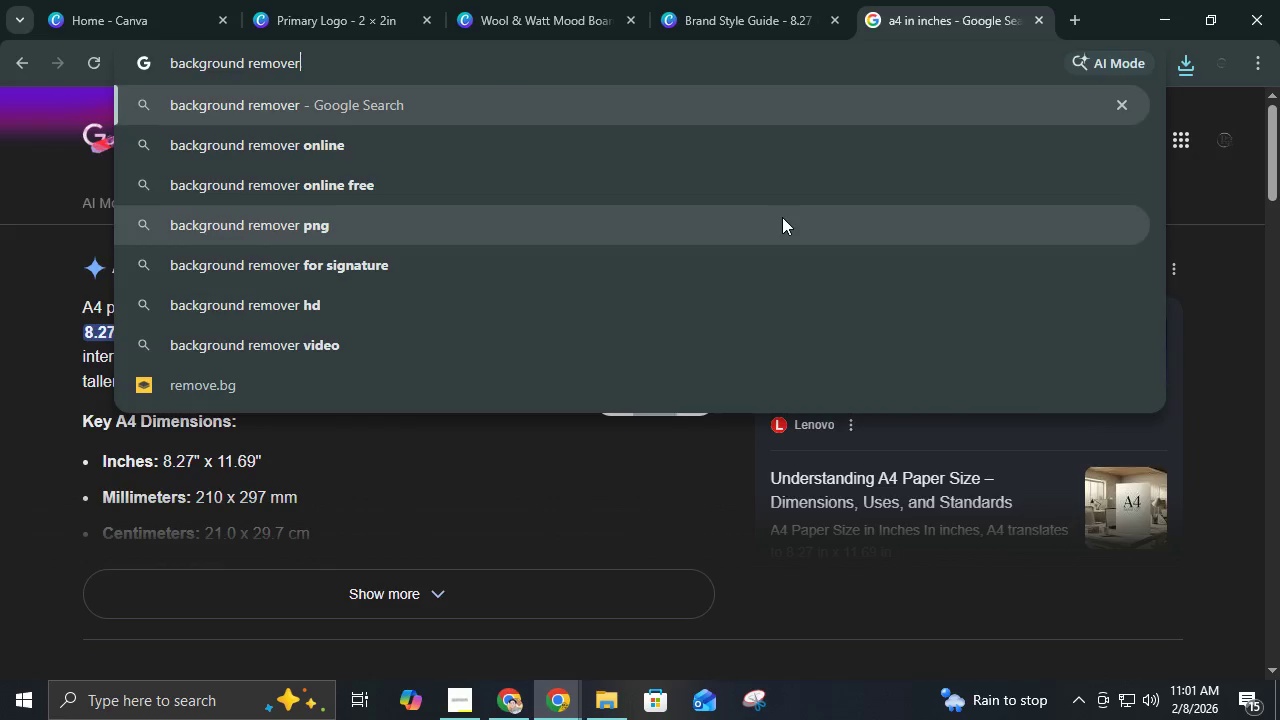 
key(Enter)
 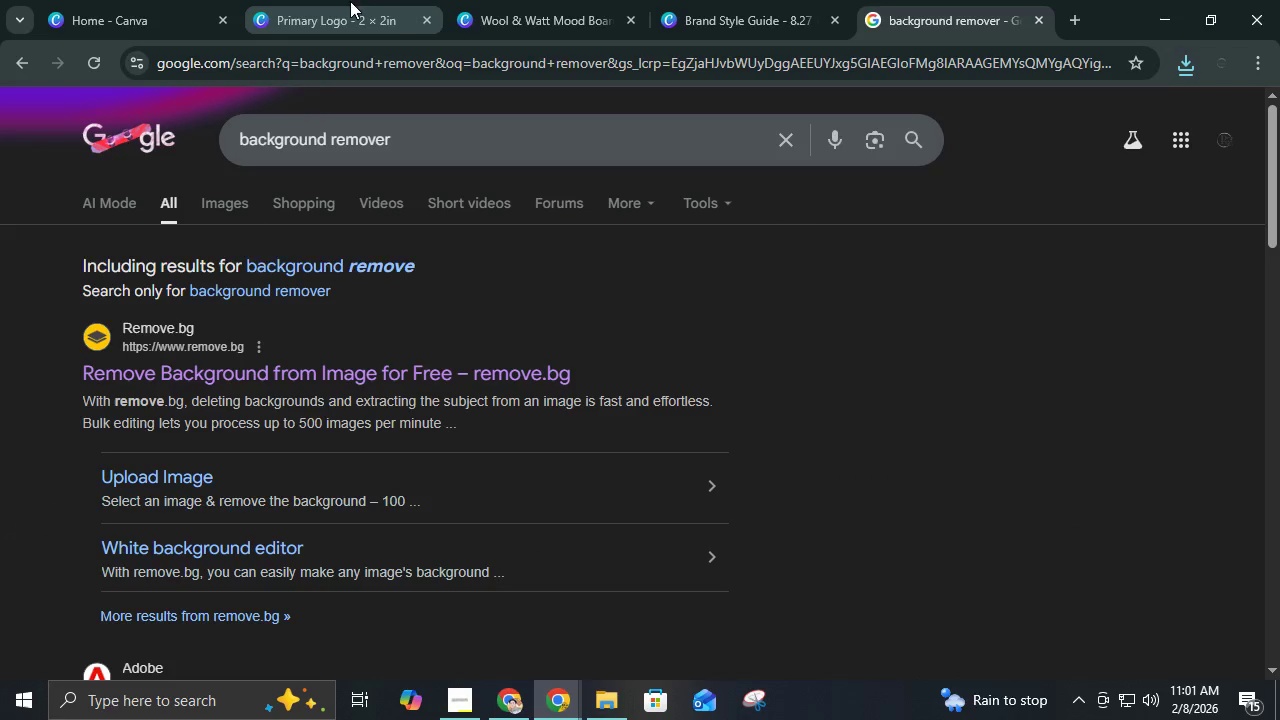 
mouse_move([370, 16])
 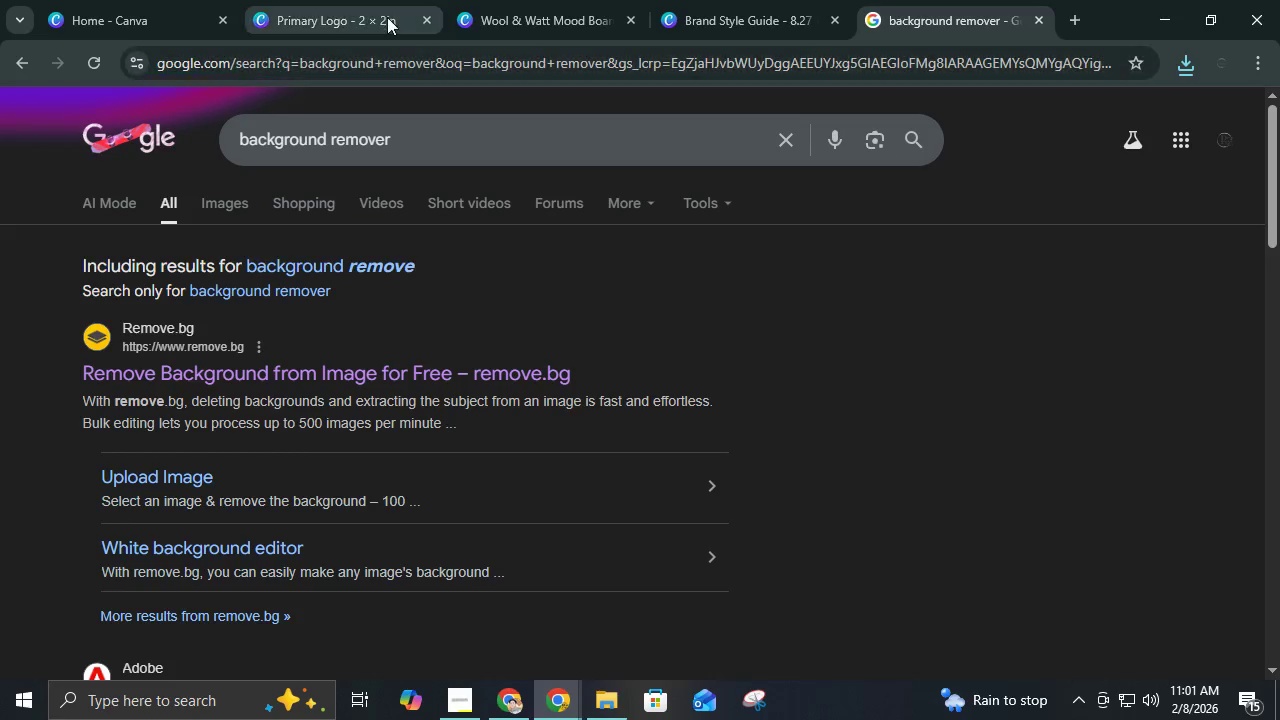 
left_click([387, 17])
 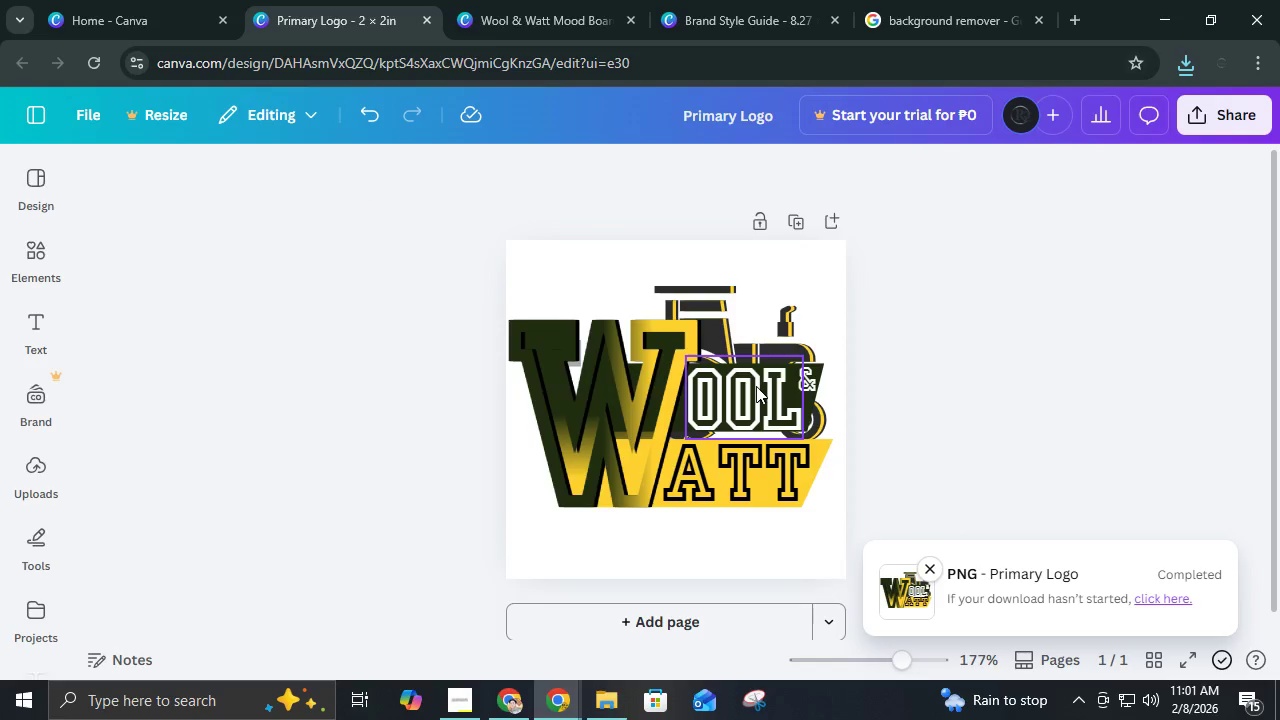 
left_click([527, 7])
 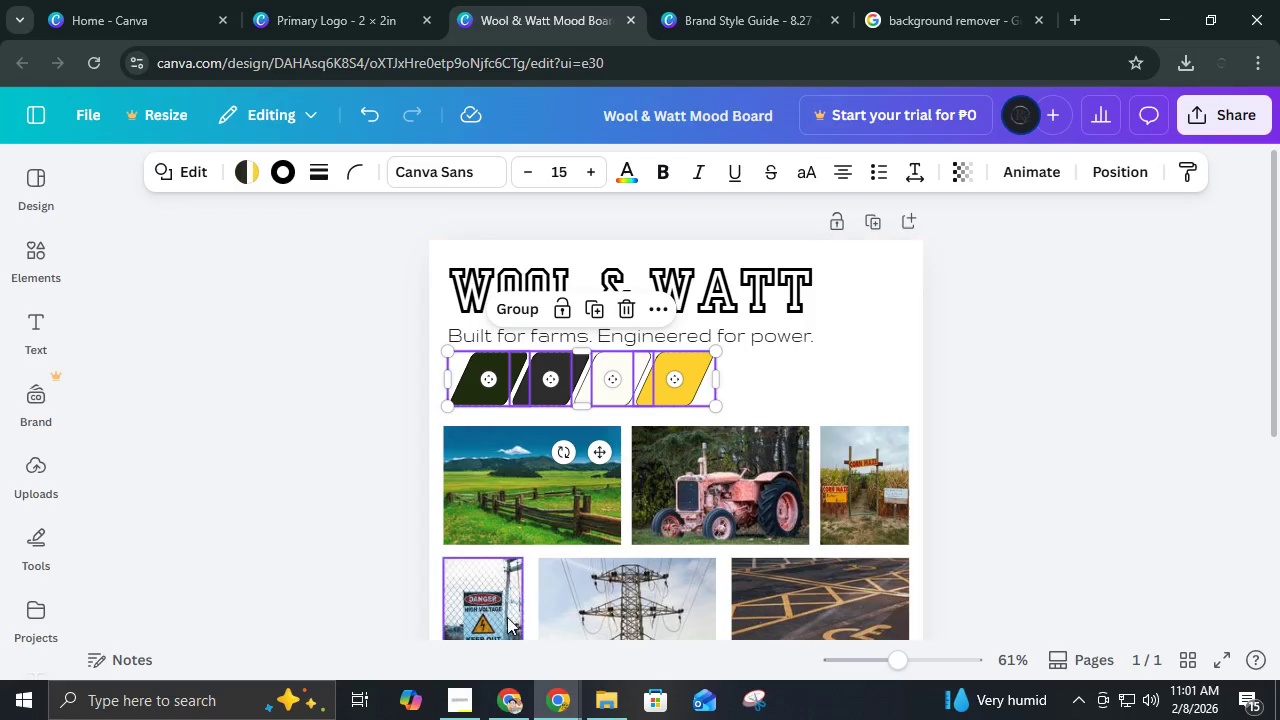 
wait(13.36)
 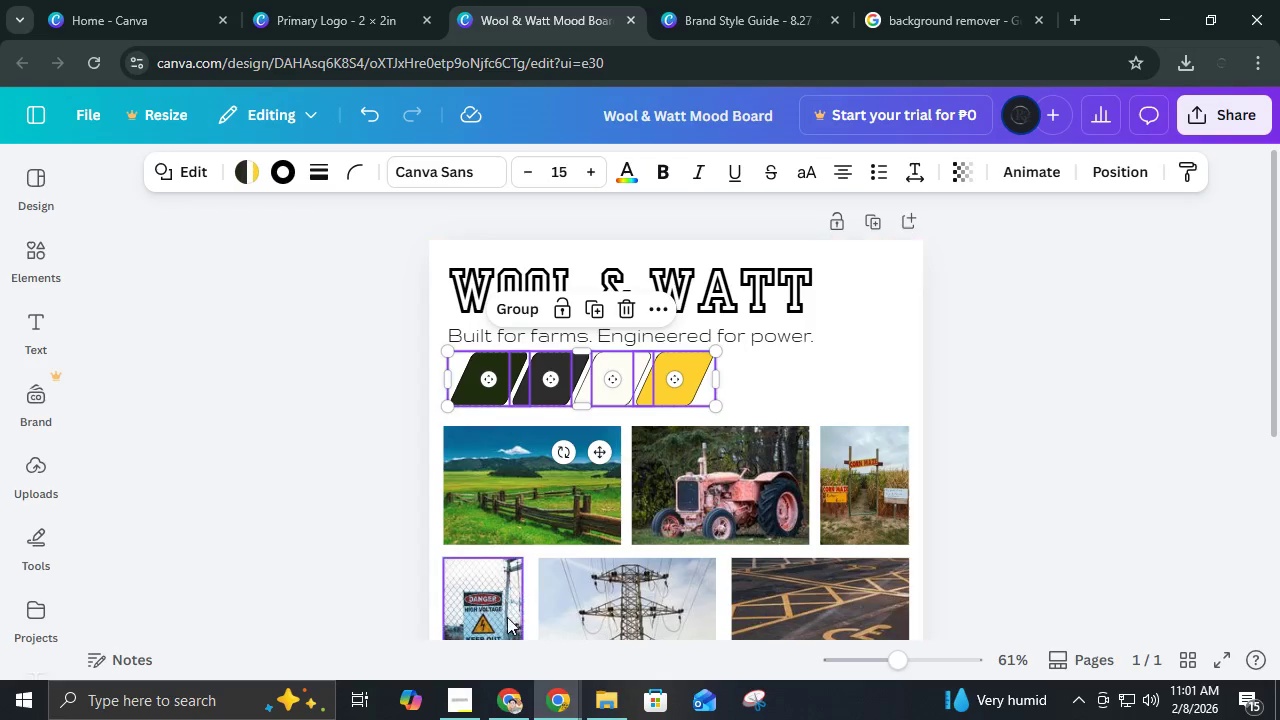 
scroll: coordinate [64, 719], scroll_direction: down, amount: 10.0
 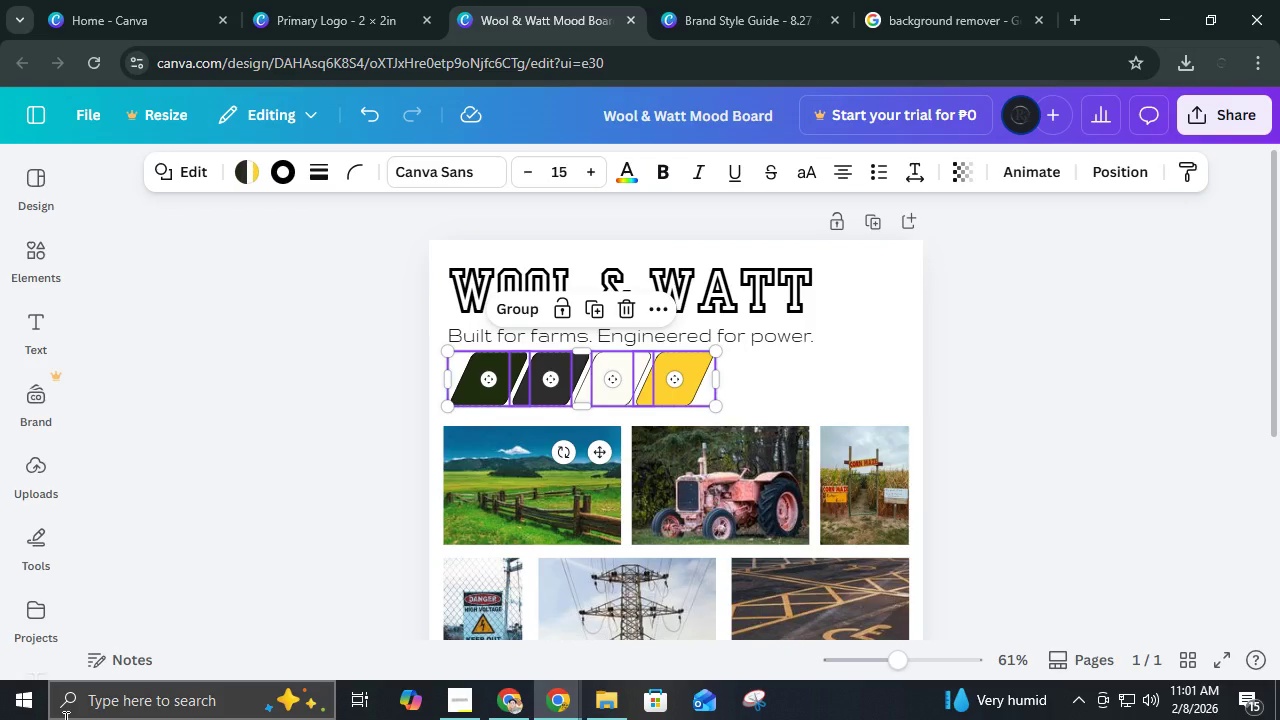 
scroll: coordinate [64, 719], scroll_direction: up, amount: 3.0
 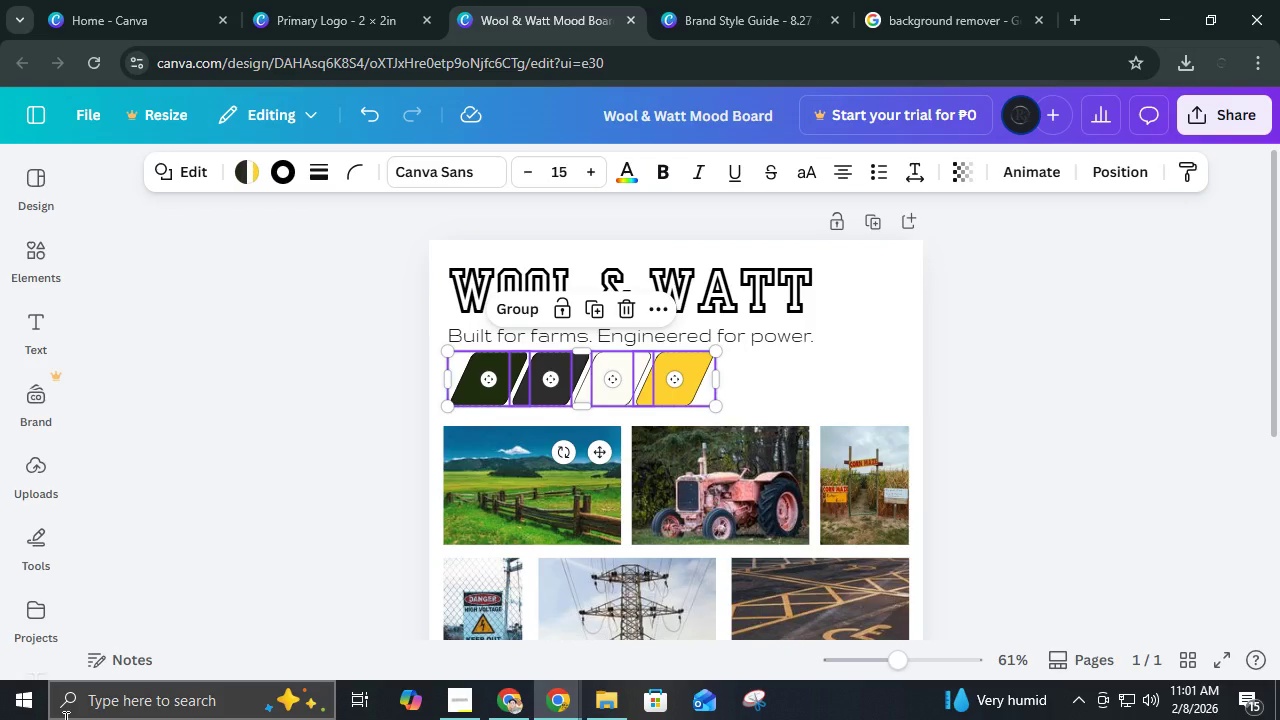 
scroll: coordinate [20, 686], scroll_direction: down, amount: 8.0
 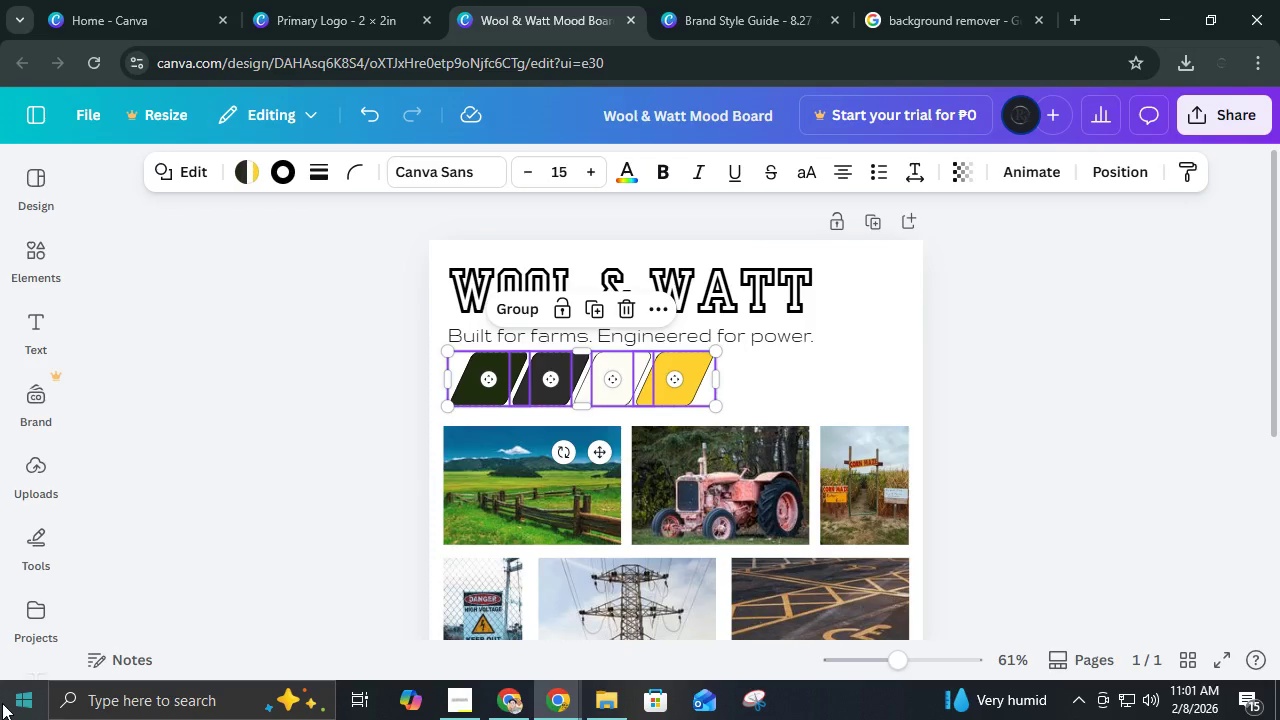 
wait(9.05)
 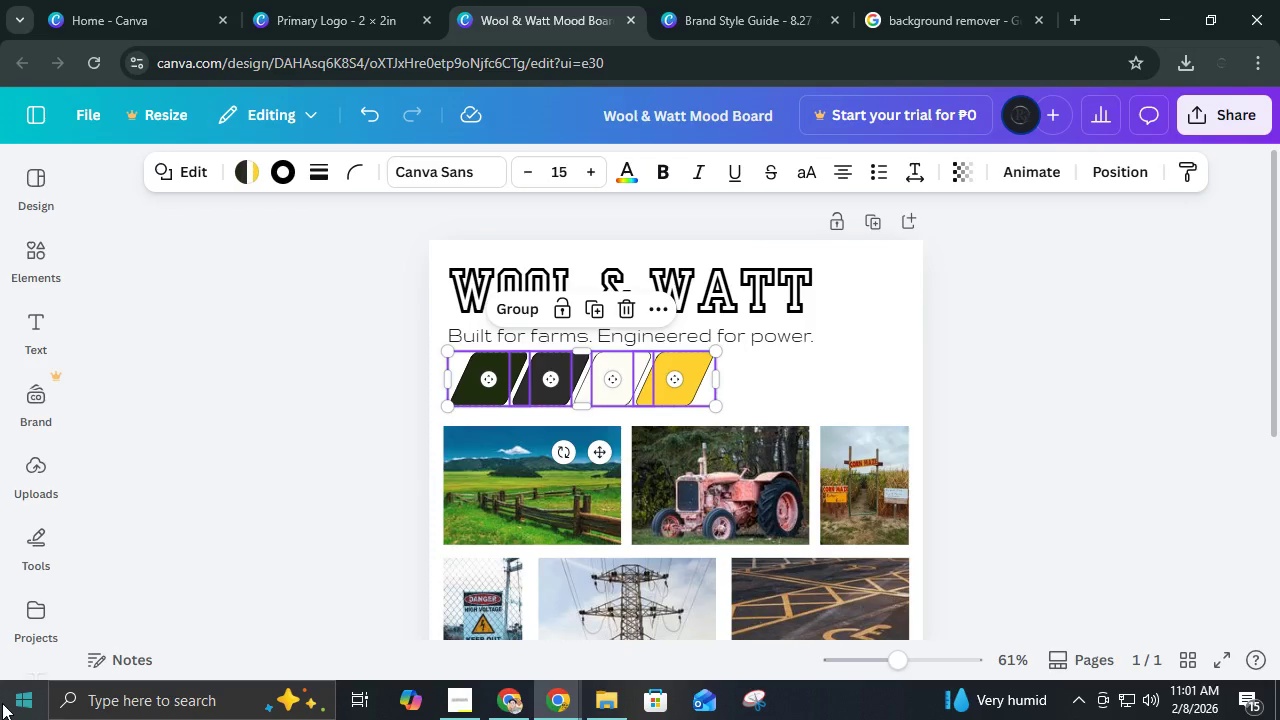 
scroll: coordinate [498, 496], scroll_direction: down, amount: 2.0
 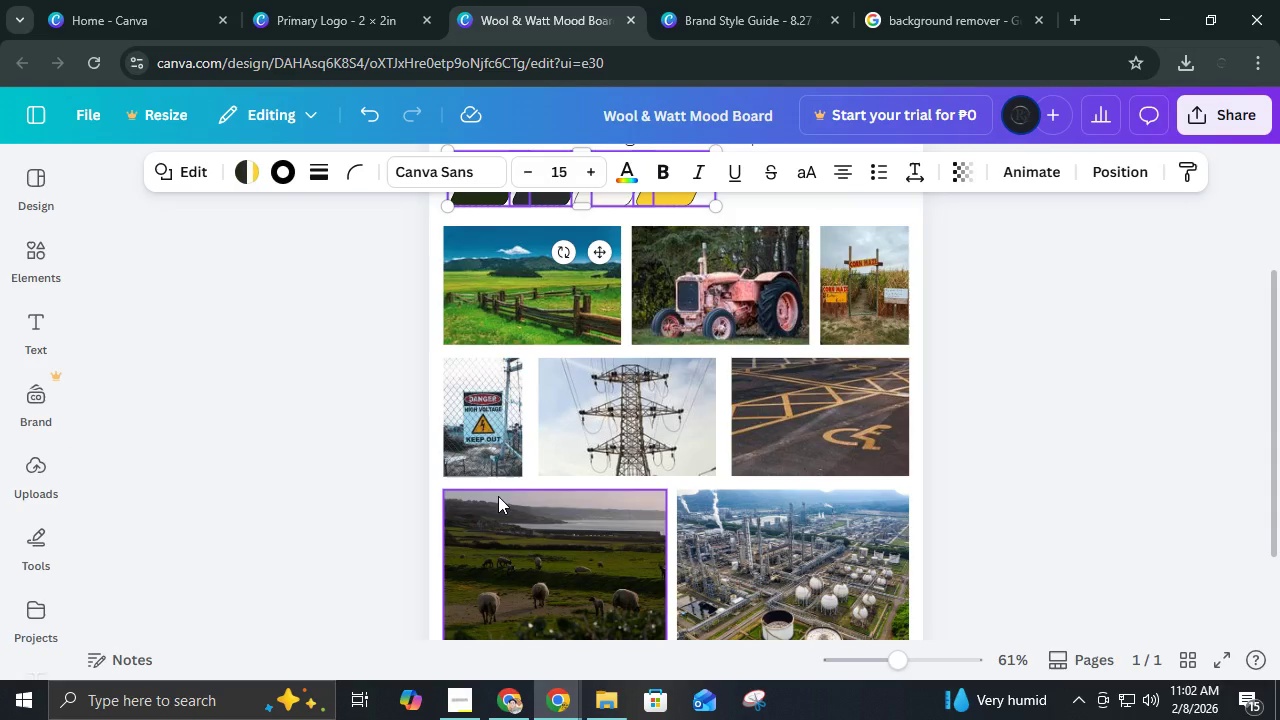 
wait(10.58)
 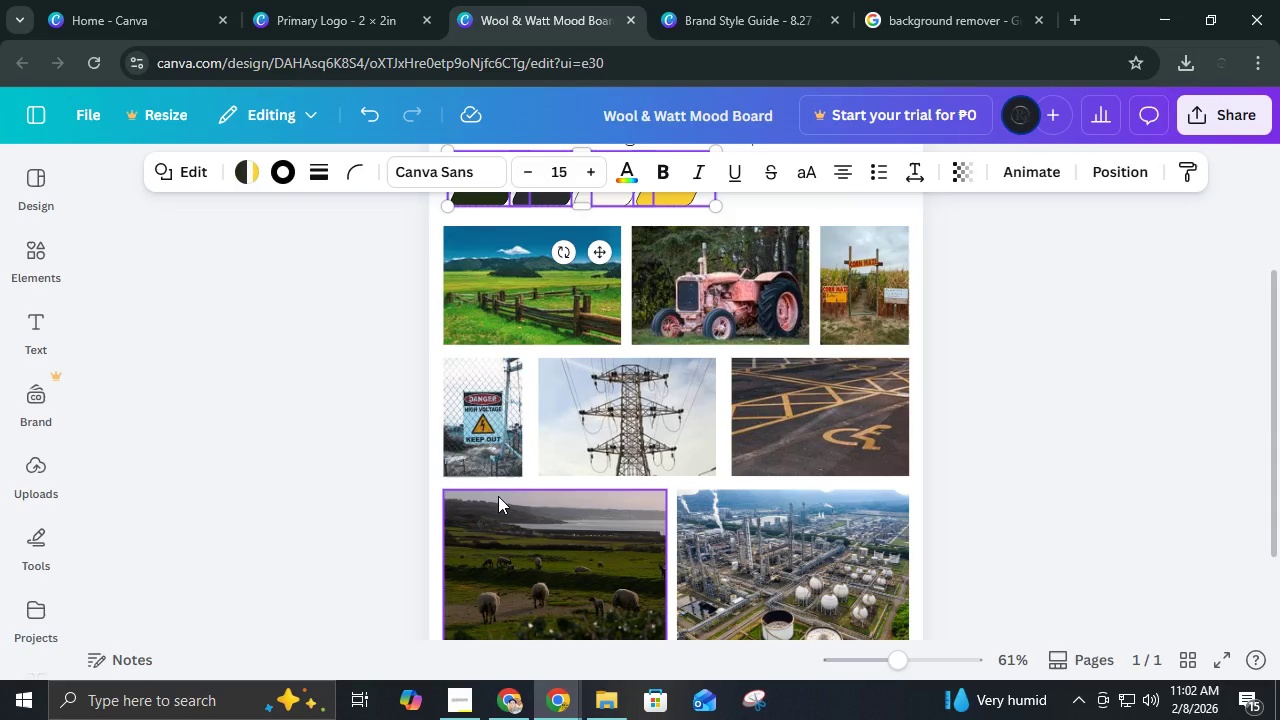 
scroll: coordinate [711, 557], scroll_direction: down, amount: 2.0
 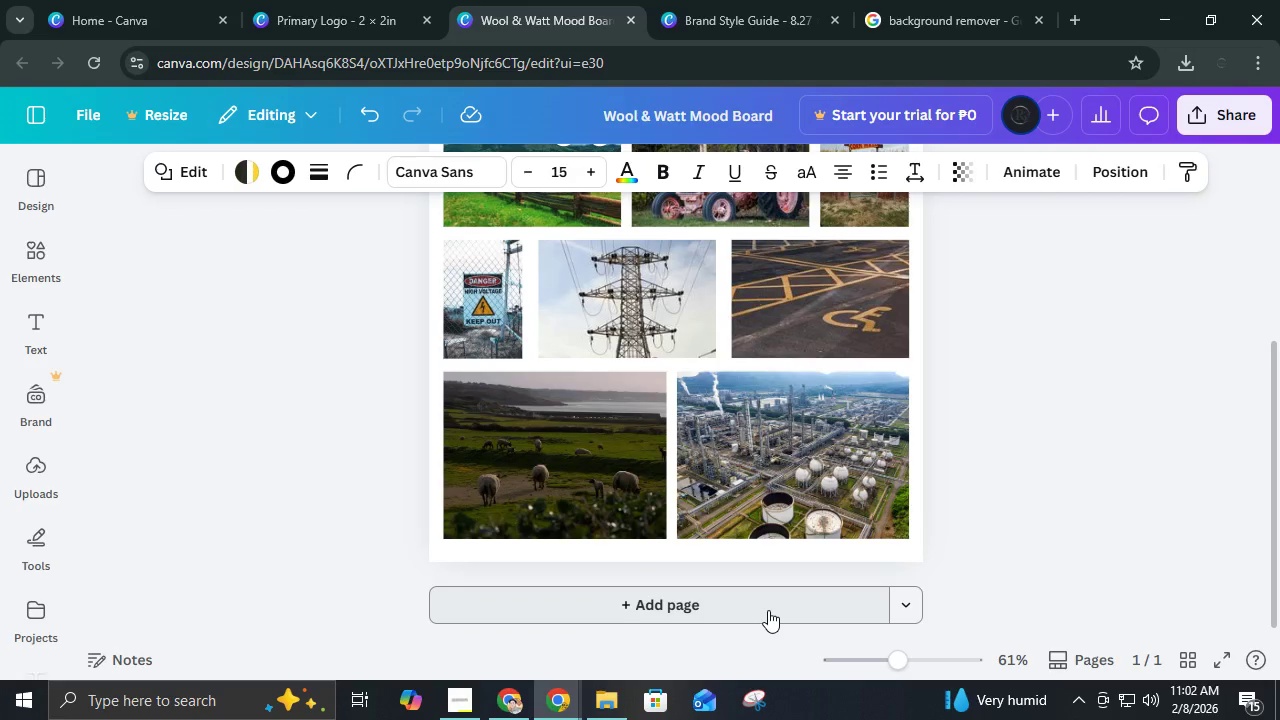 
wait(16.77)
 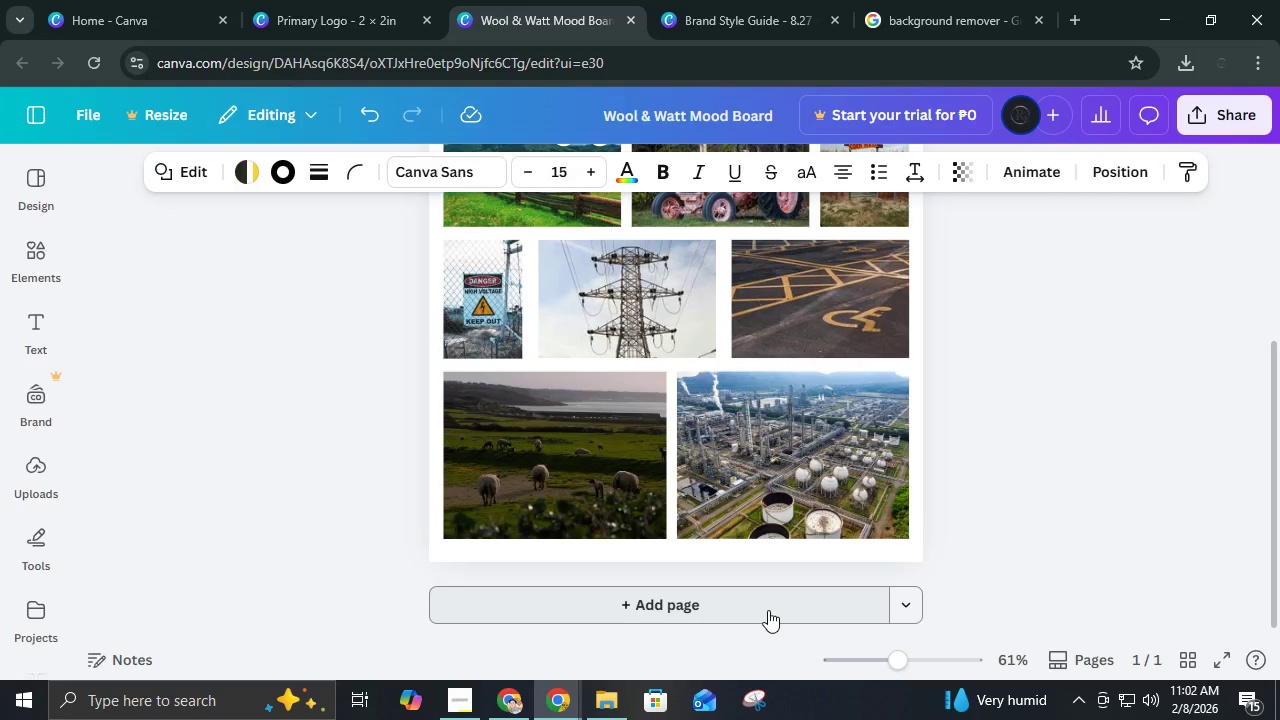 
scroll: coordinate [767, 590], scroll_direction: down, amount: 1.0
 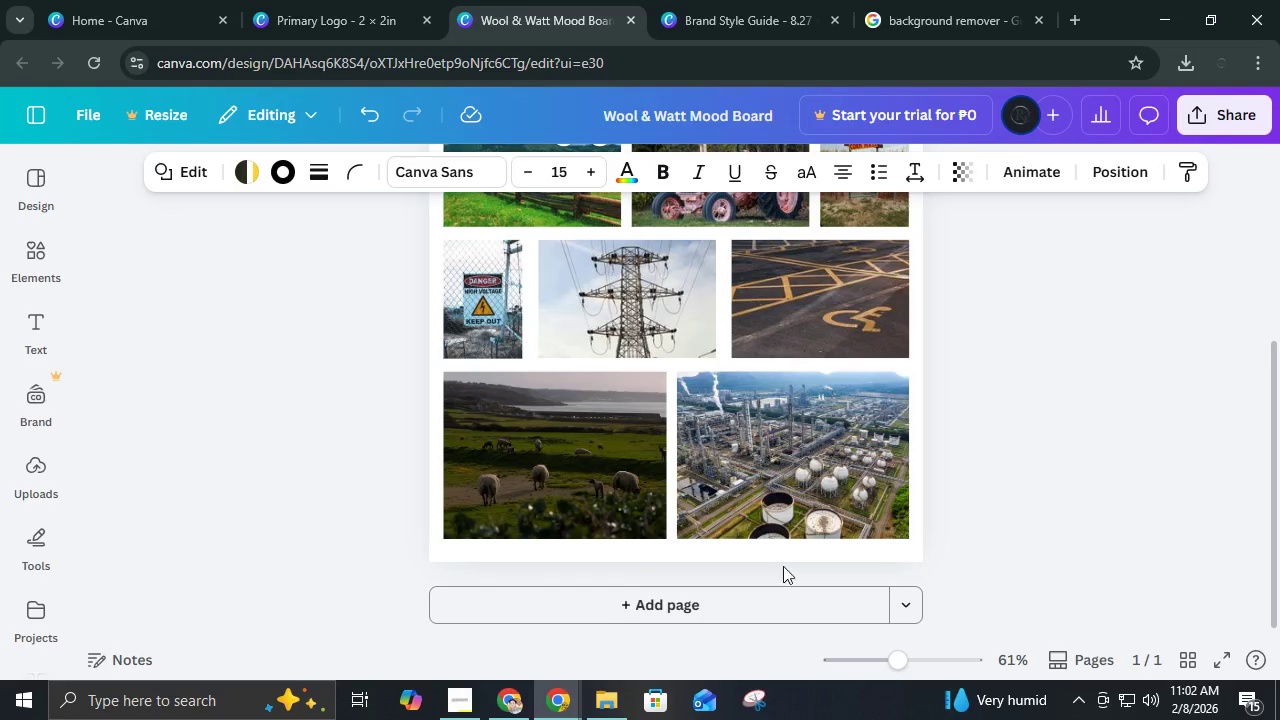 
scroll: coordinate [790, 555], scroll_direction: up, amount: 3.0
 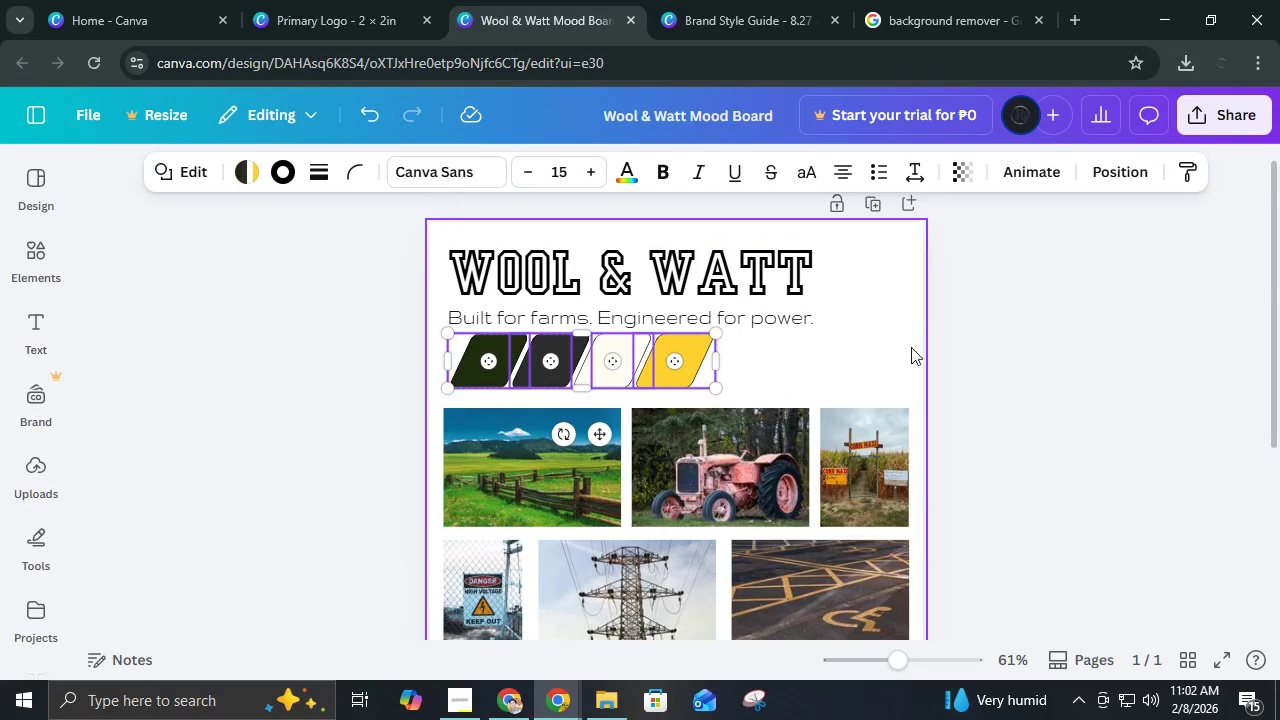 
left_click([908, 348])
 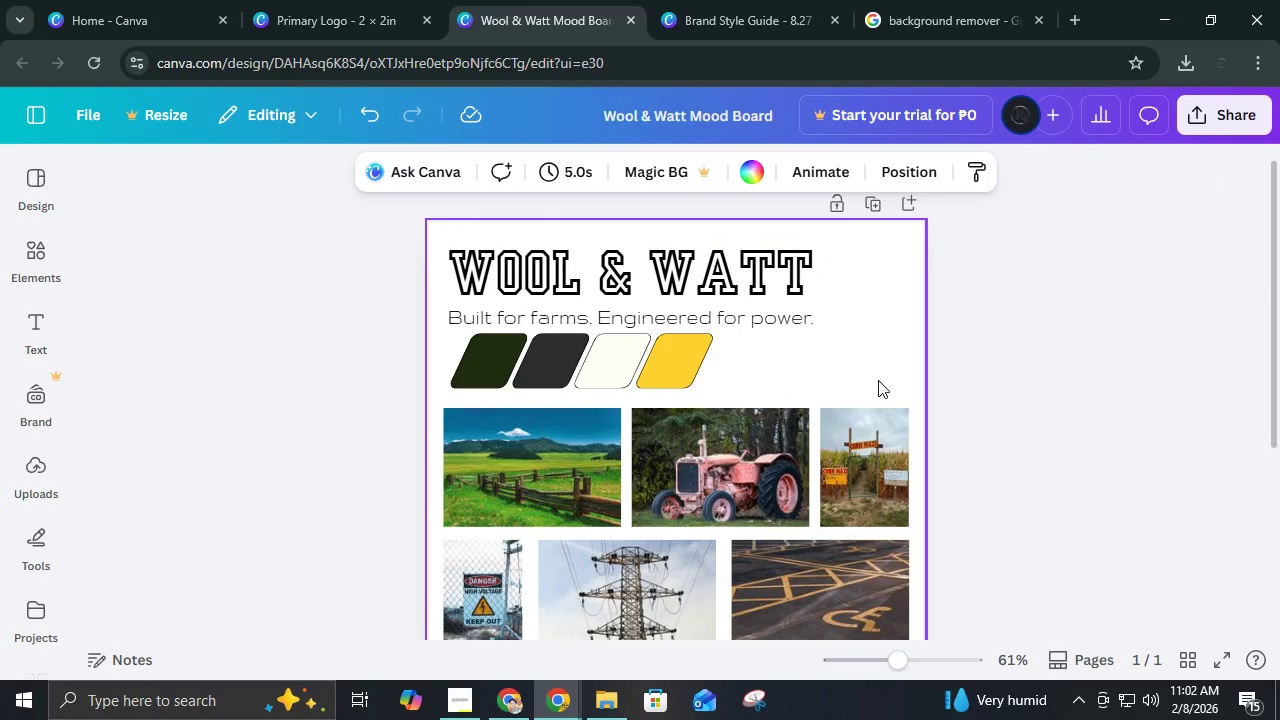 
wait(8.84)
 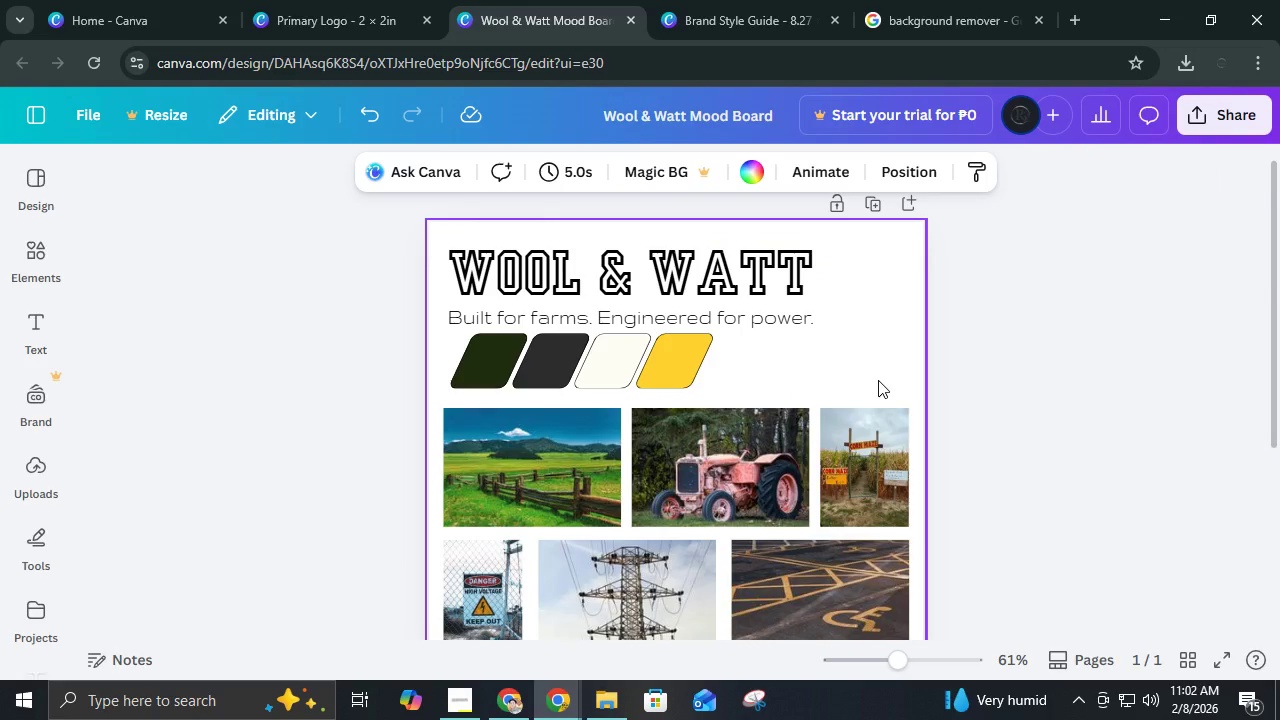 
scroll: coordinate [879, 381], scroll_direction: down, amount: 1.0
 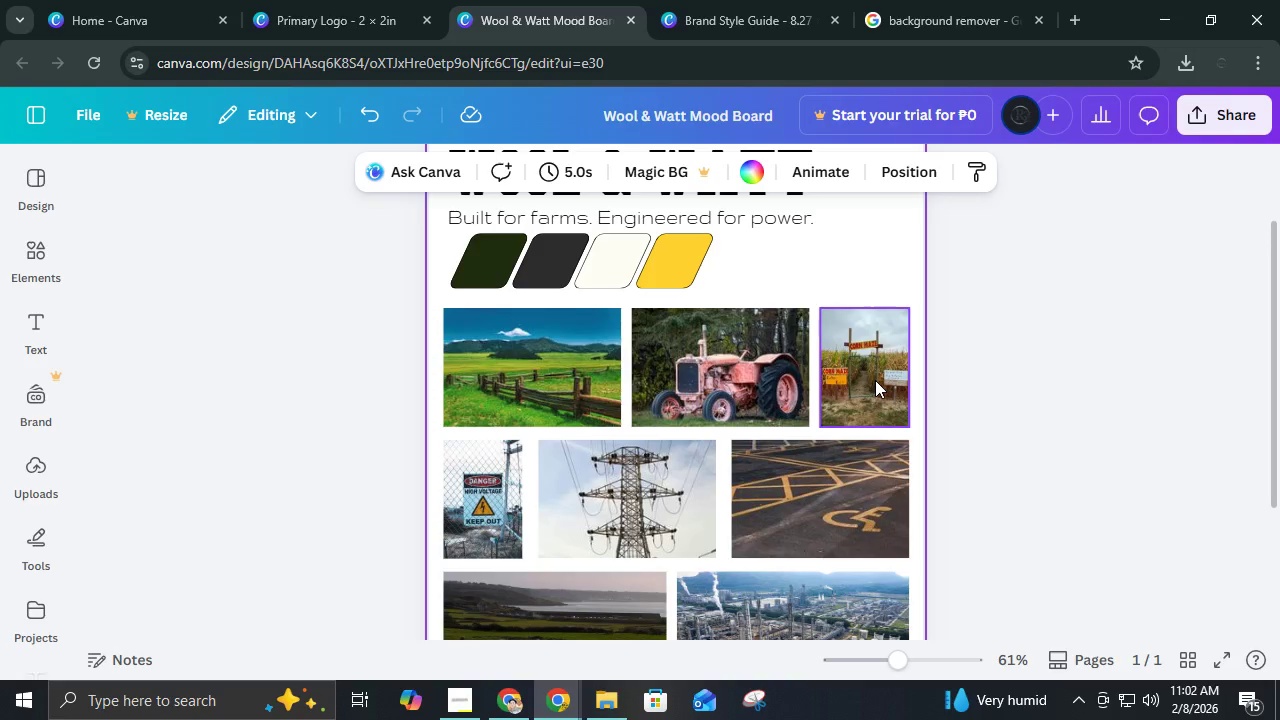 
wait(10.89)
 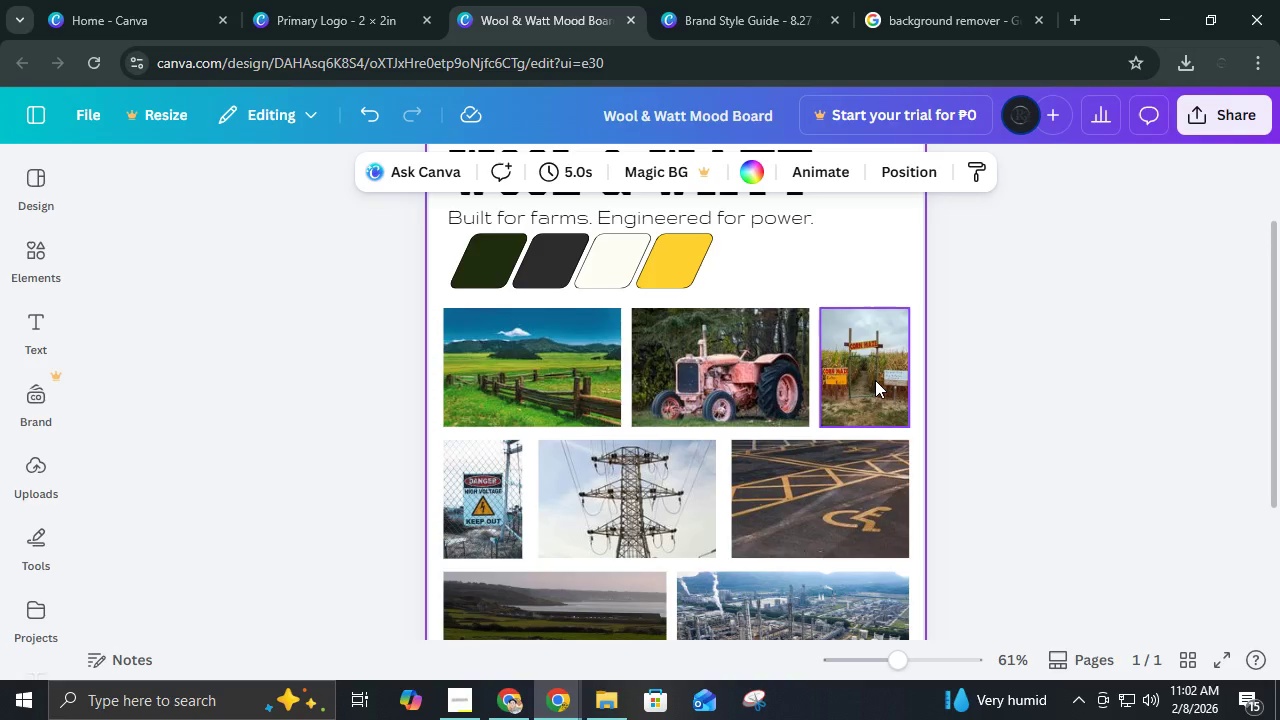 
scroll: coordinate [876, 389], scroll_direction: up, amount: 1.0
 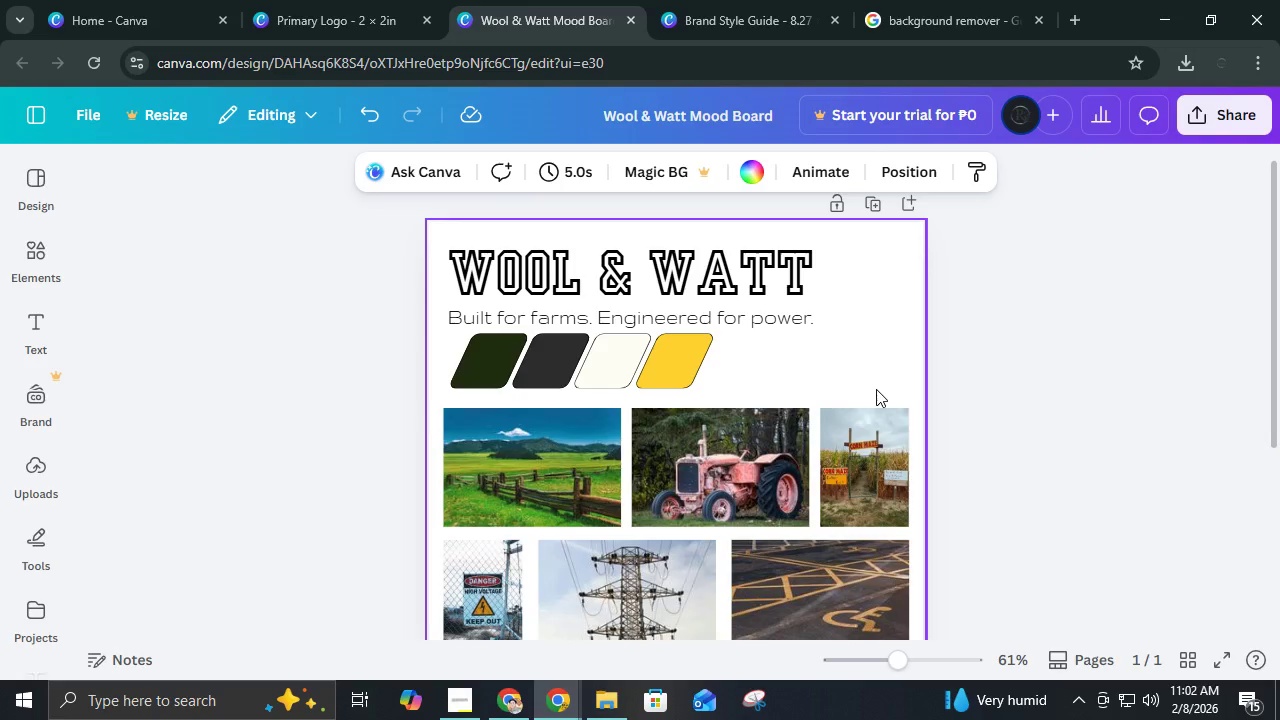 
scroll: coordinate [876, 389], scroll_direction: down, amount: 2.0
 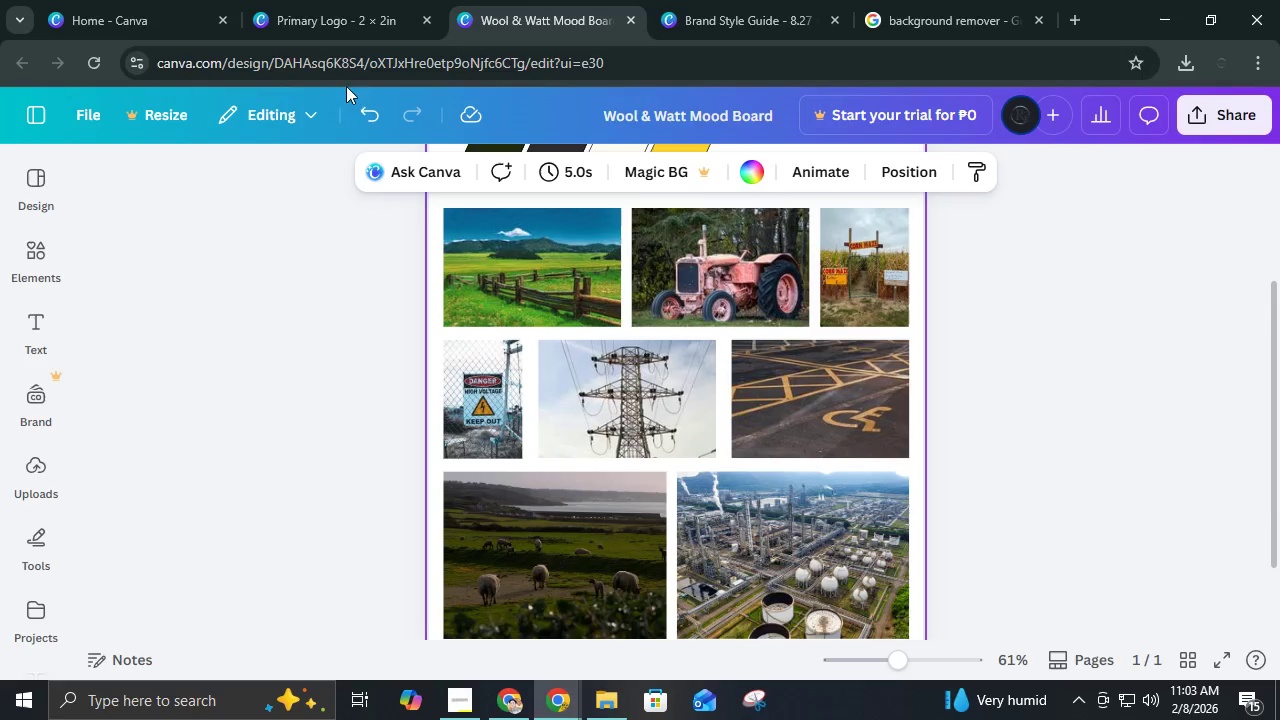 
left_click([361, 25])
 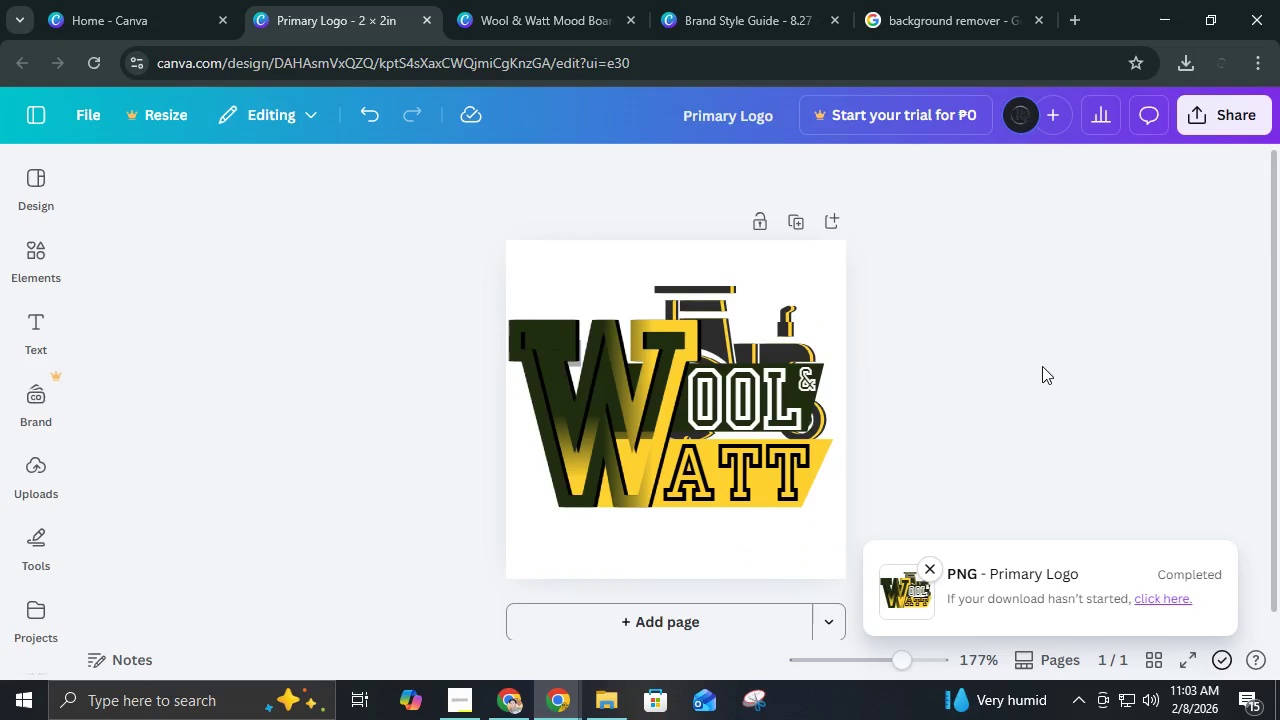 
left_click([1089, 368])
 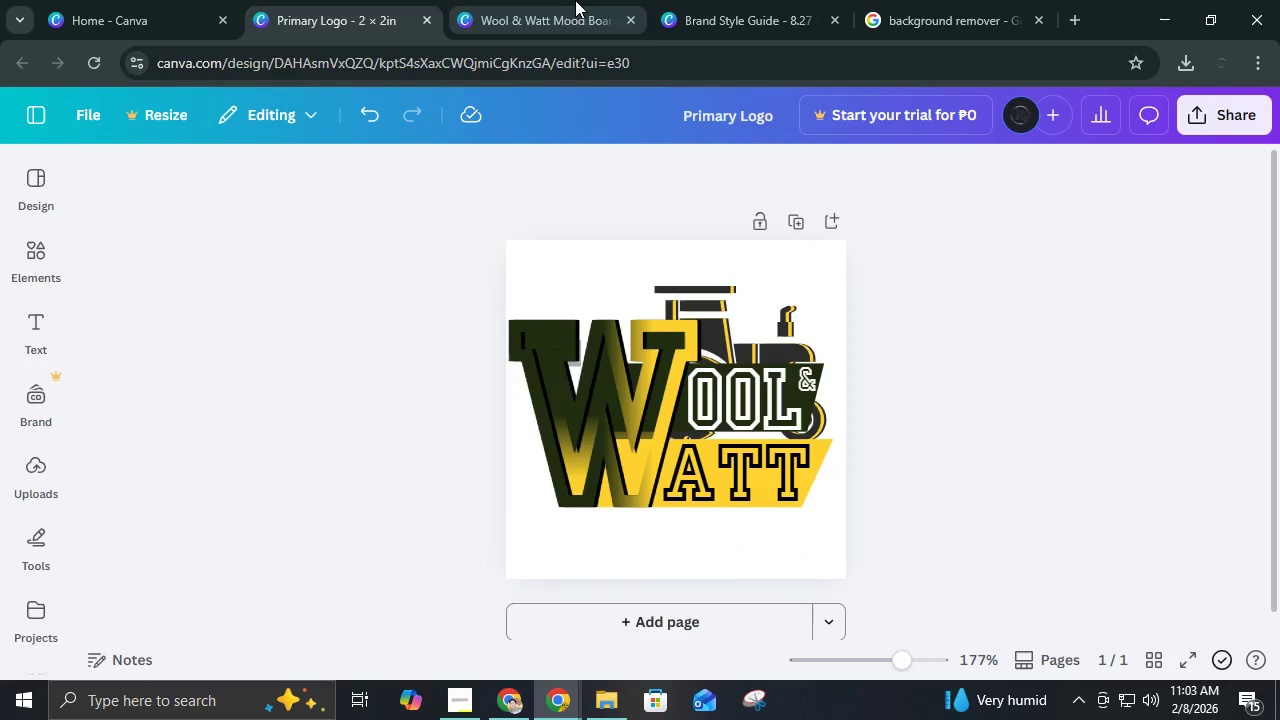 
left_click([583, 0])
 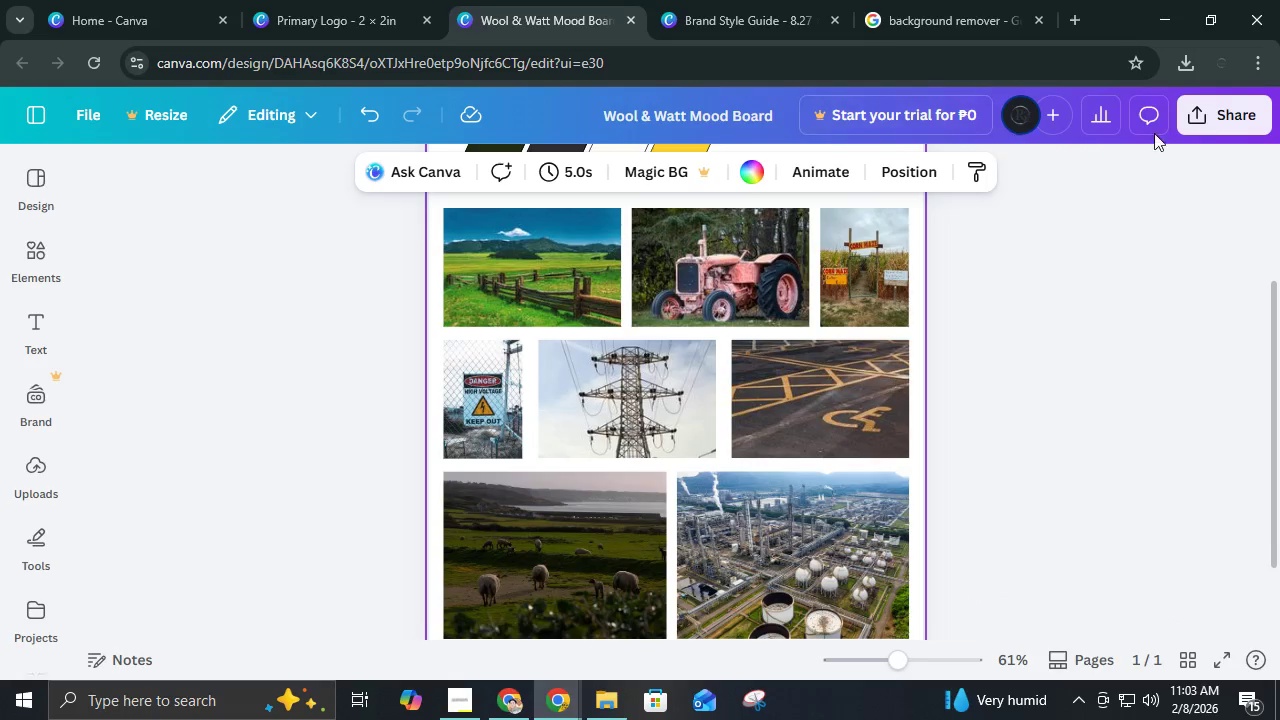 
left_click([1212, 124])
 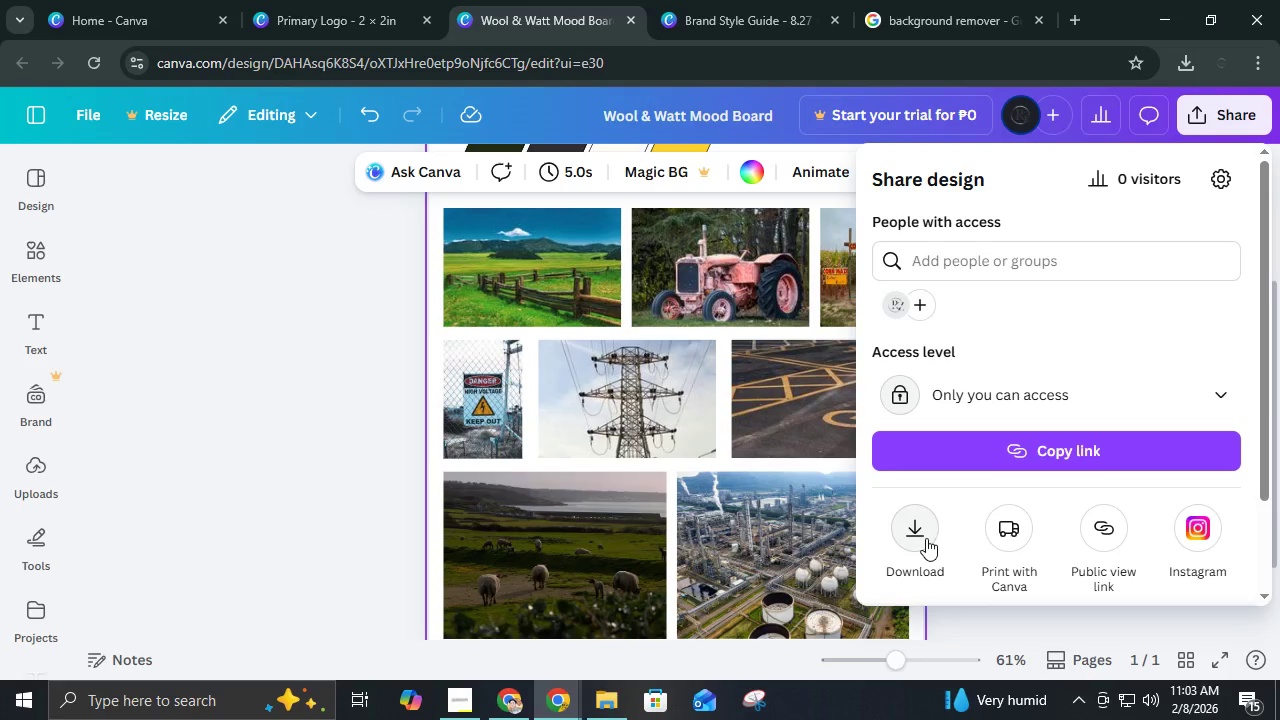 
left_click([371, 358])
 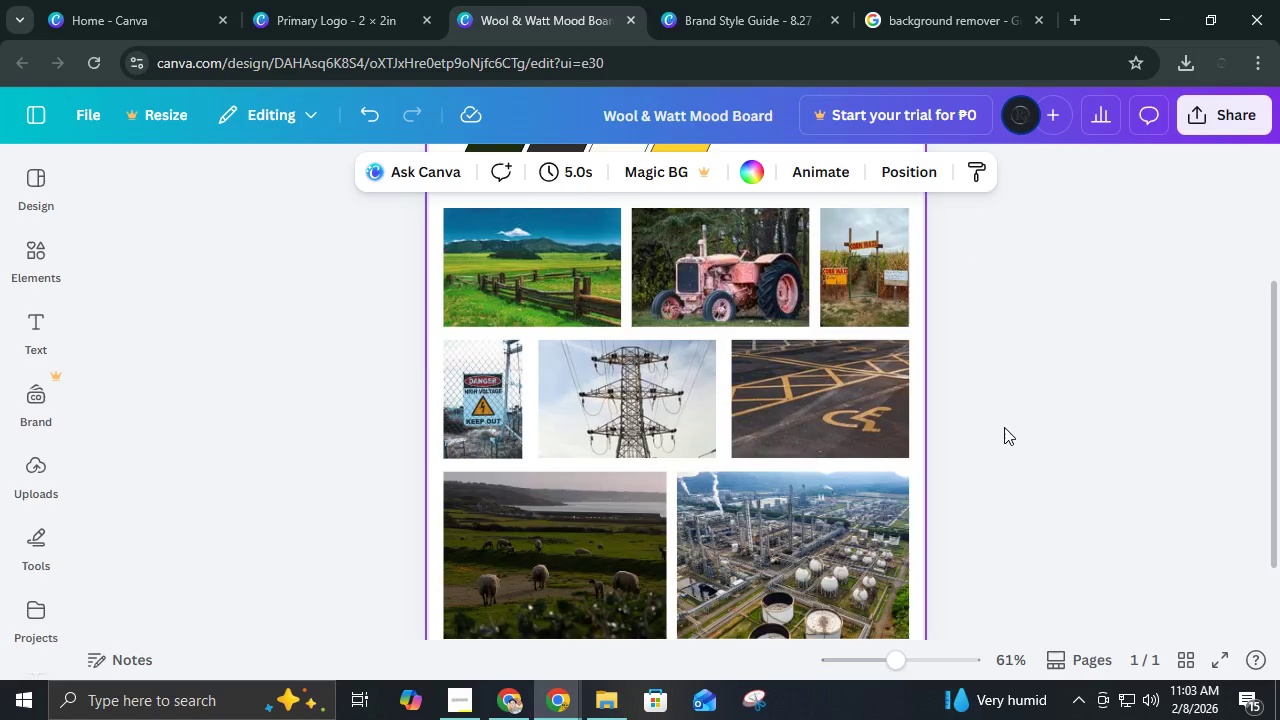 
scroll: coordinate [1004, 427], scroll_direction: up, amount: 2.0
 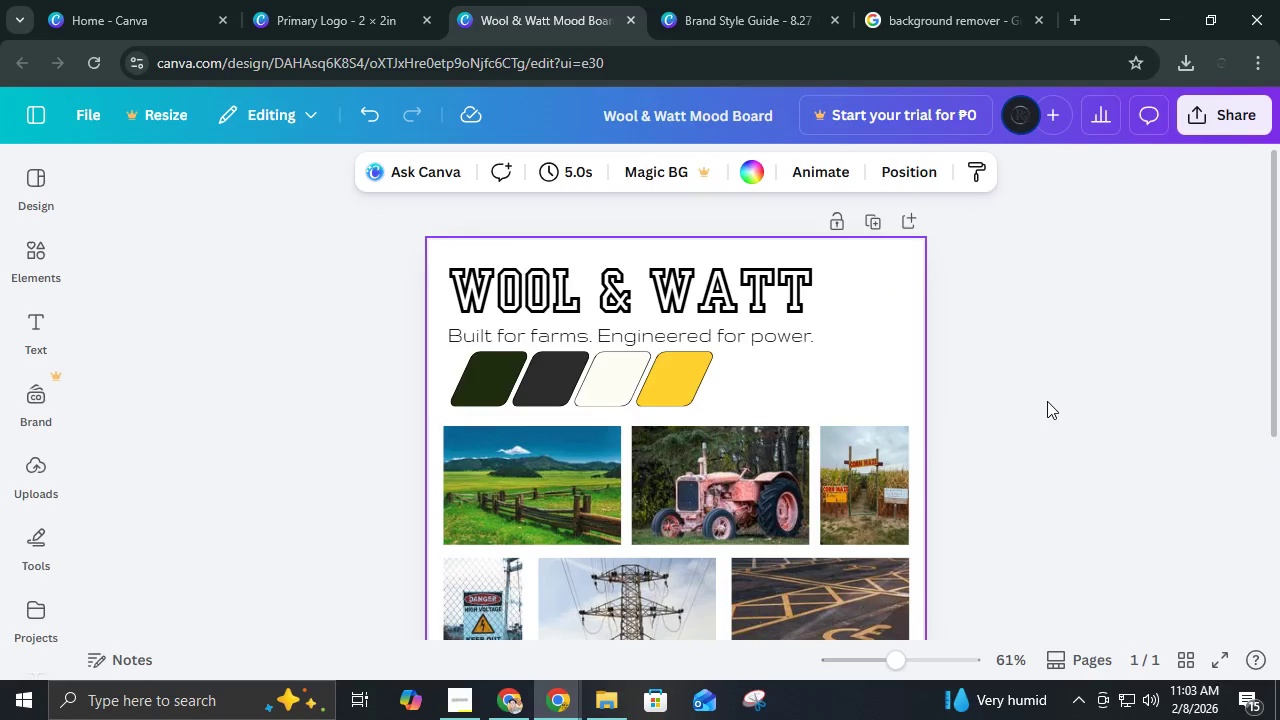 
wait(5.58)
 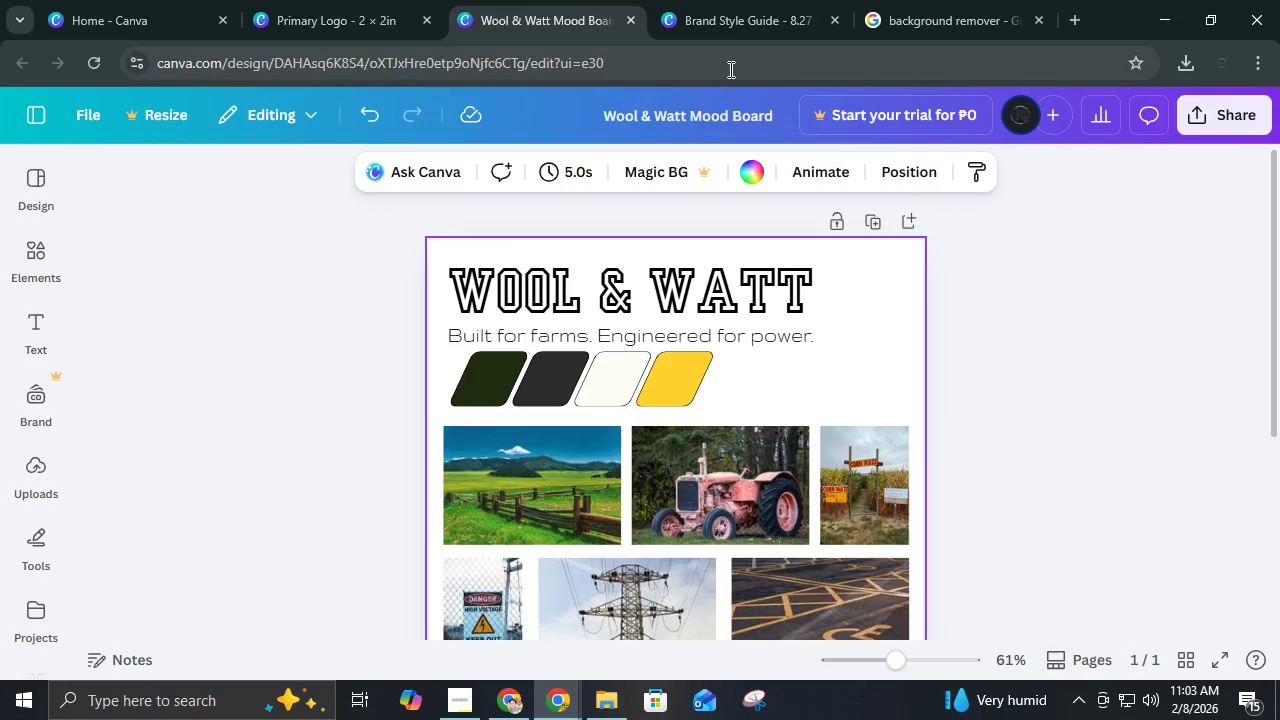 
scroll: coordinate [1049, 397], scroll_direction: down, amount: 3.0
 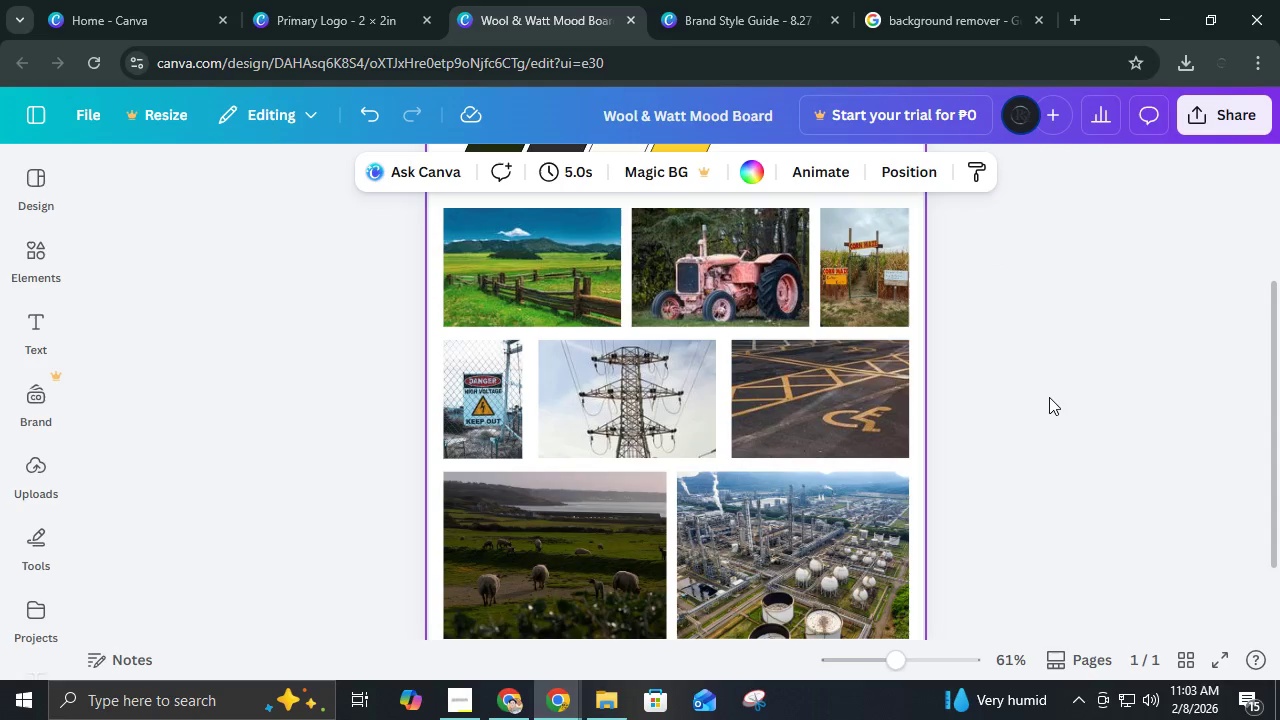 
scroll: coordinate [1049, 397], scroll_direction: up, amount: 3.0
 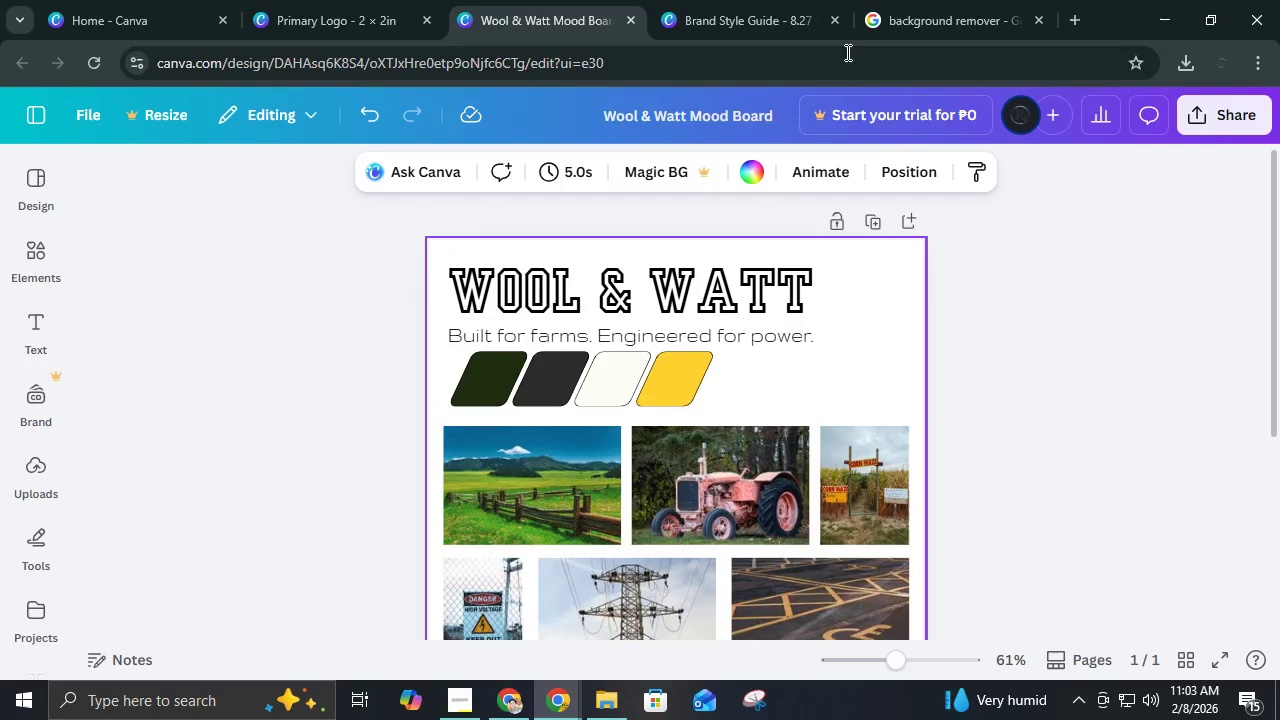 
left_click([1196, 112])
 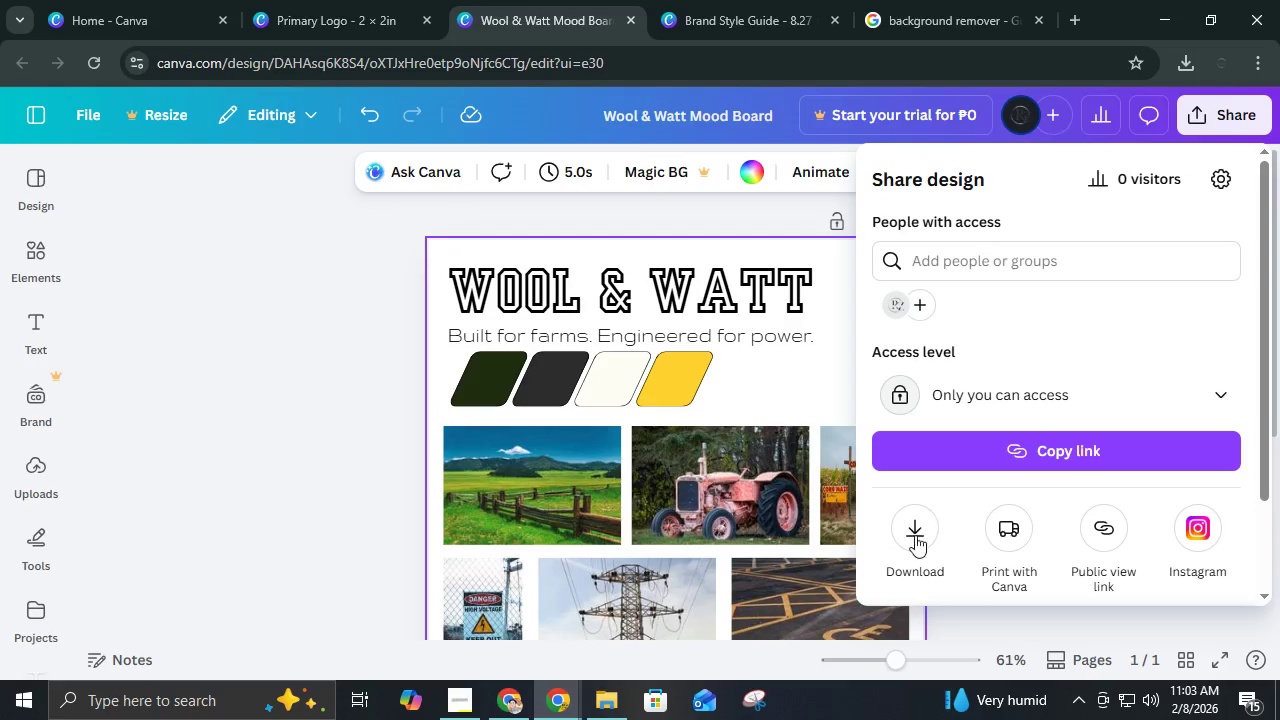 
left_click([910, 542])
 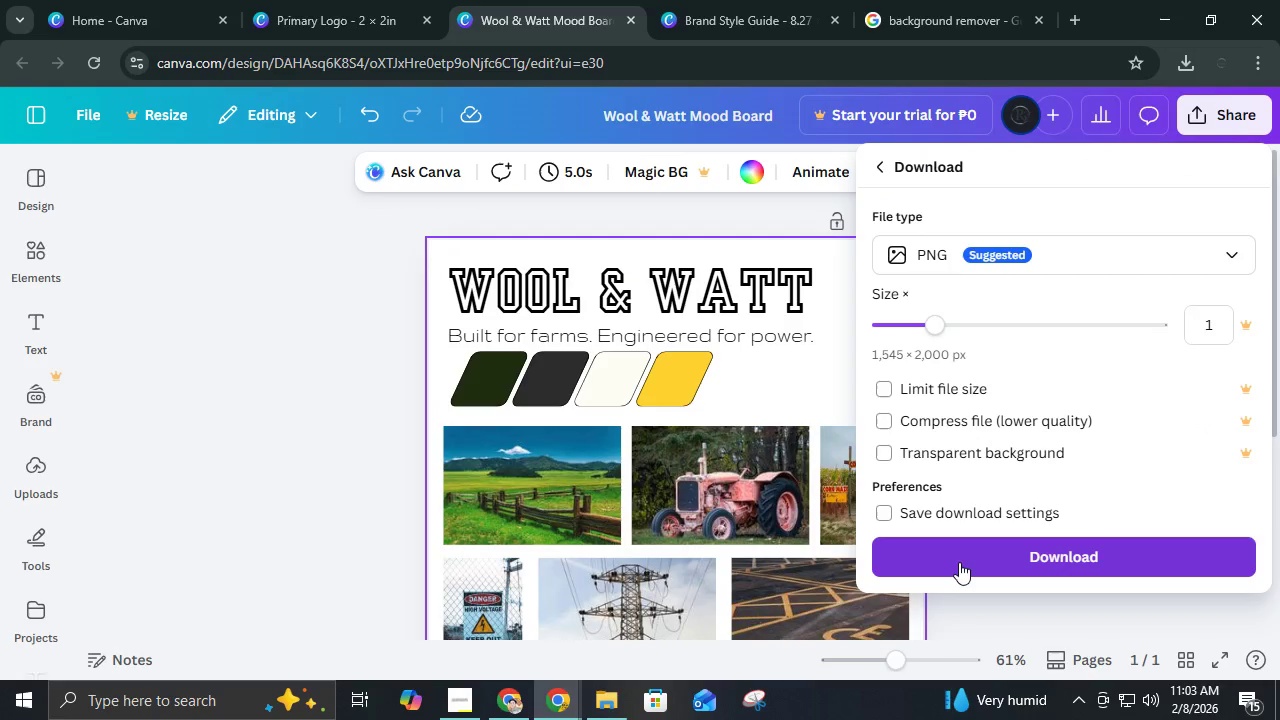 
left_click([959, 562])
 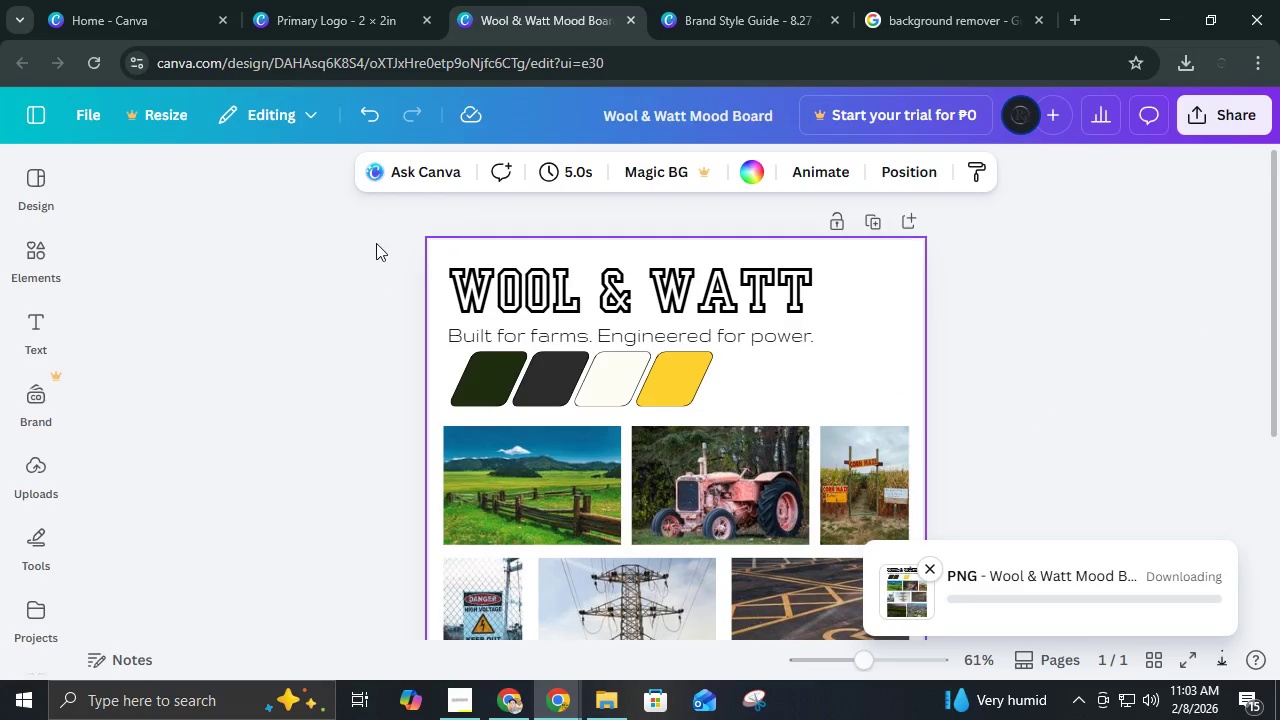 
left_click([343, 0])
 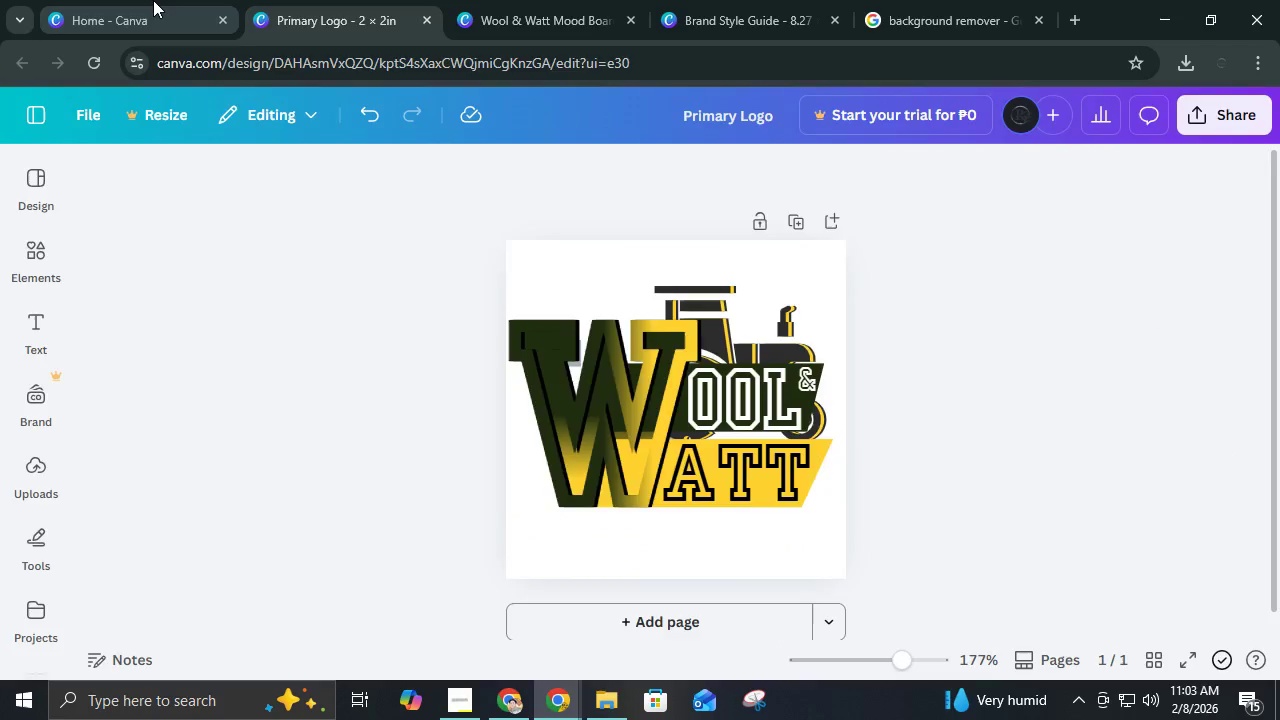 
left_click([153, 0])
 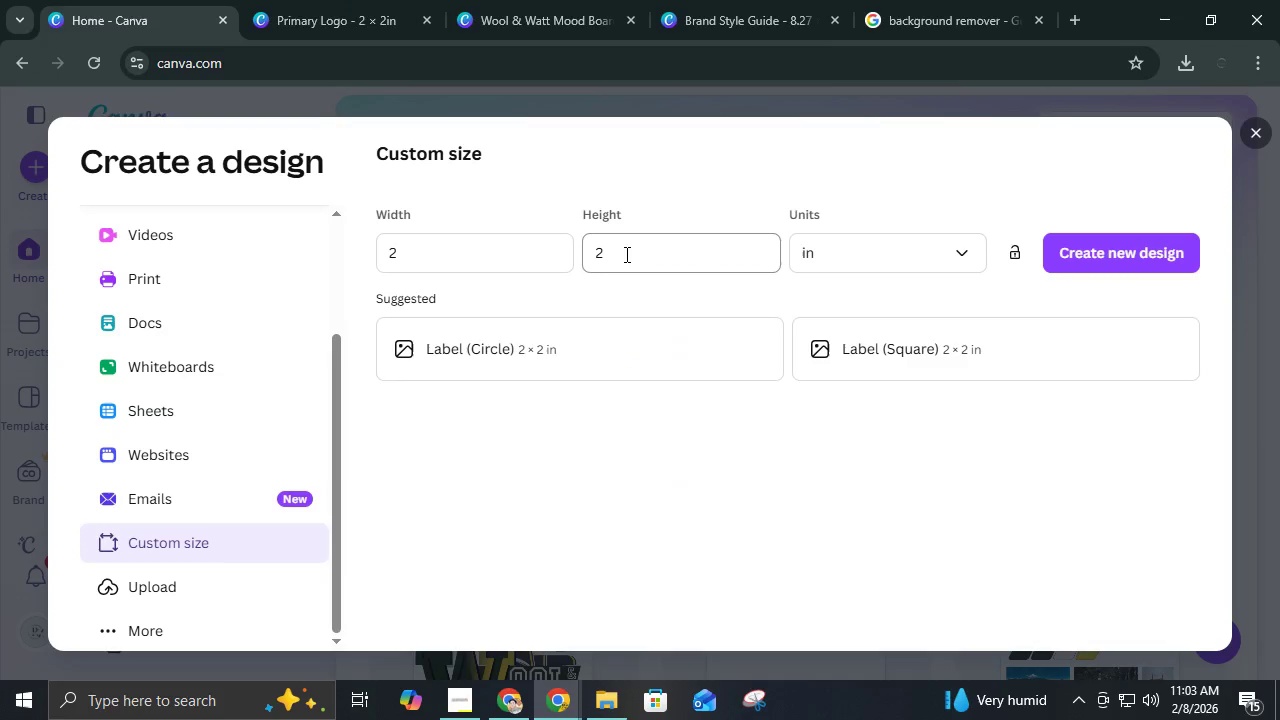 
left_click([625, 254])
 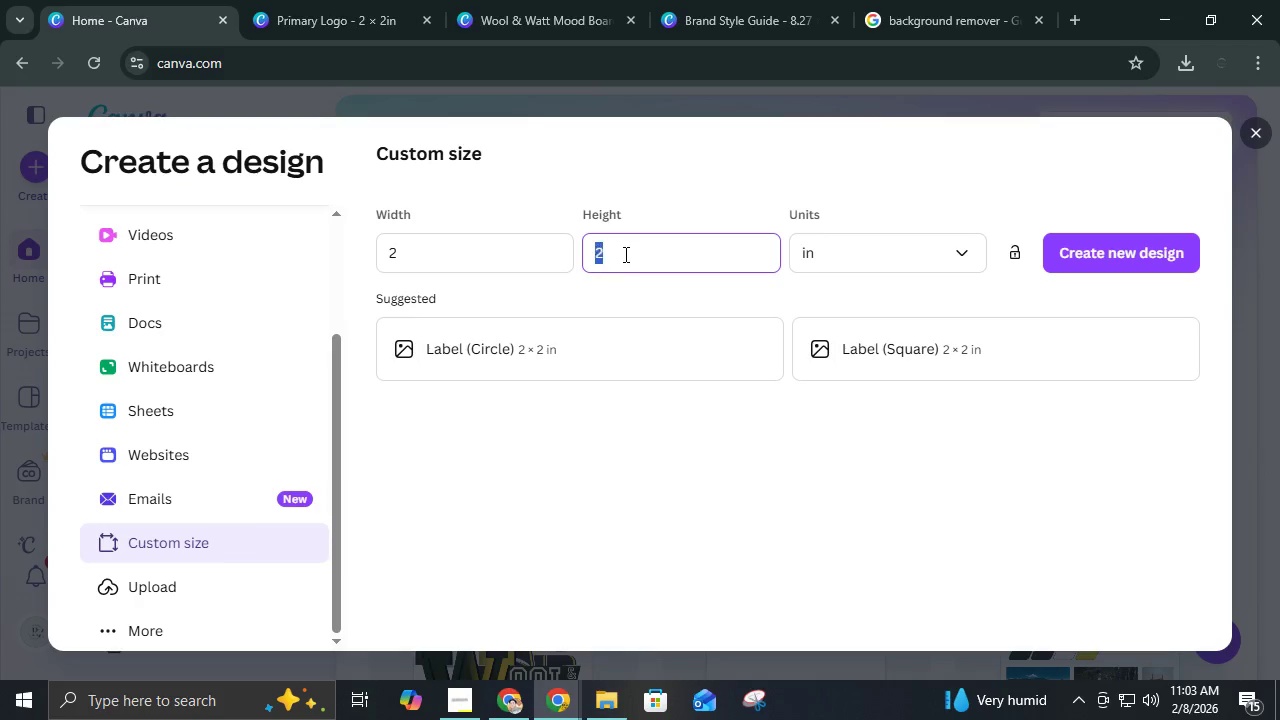 
left_click_drag(start_coordinate=[625, 254], to_coordinate=[588, 249])
 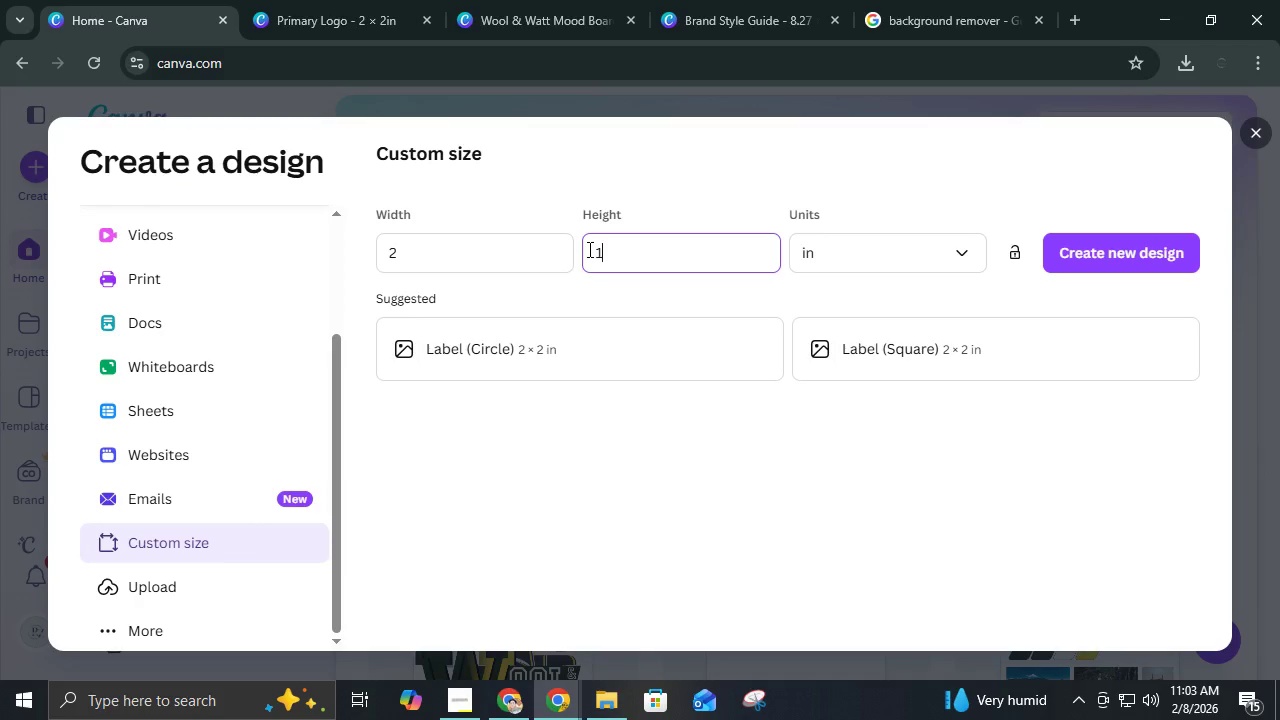 
key(Numpad1)
 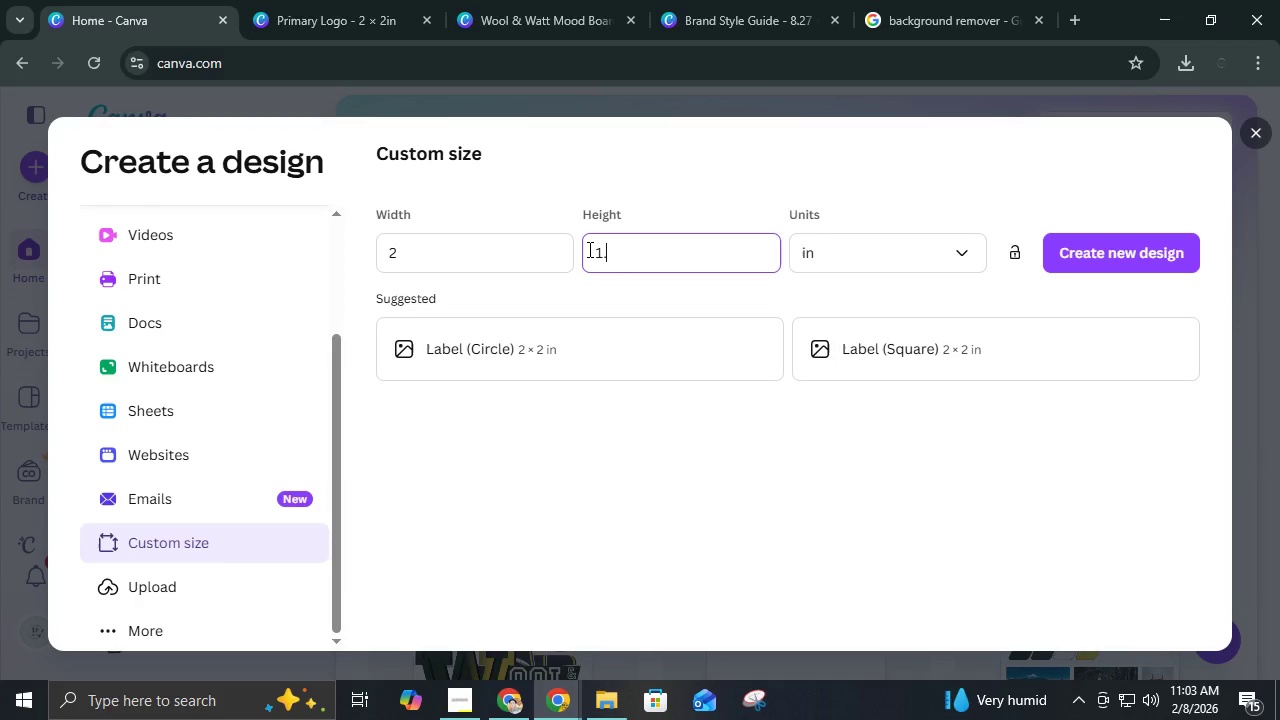 
key(NumpadDecimal)
 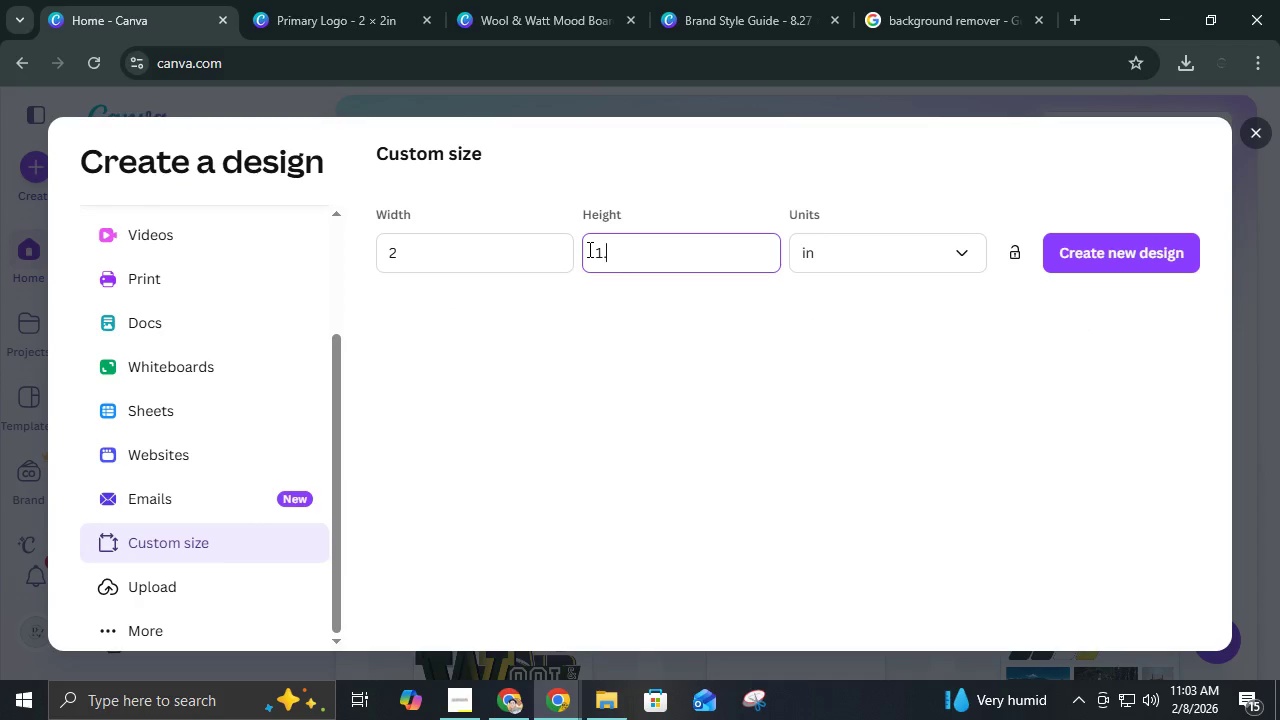 
key(Backspace)
 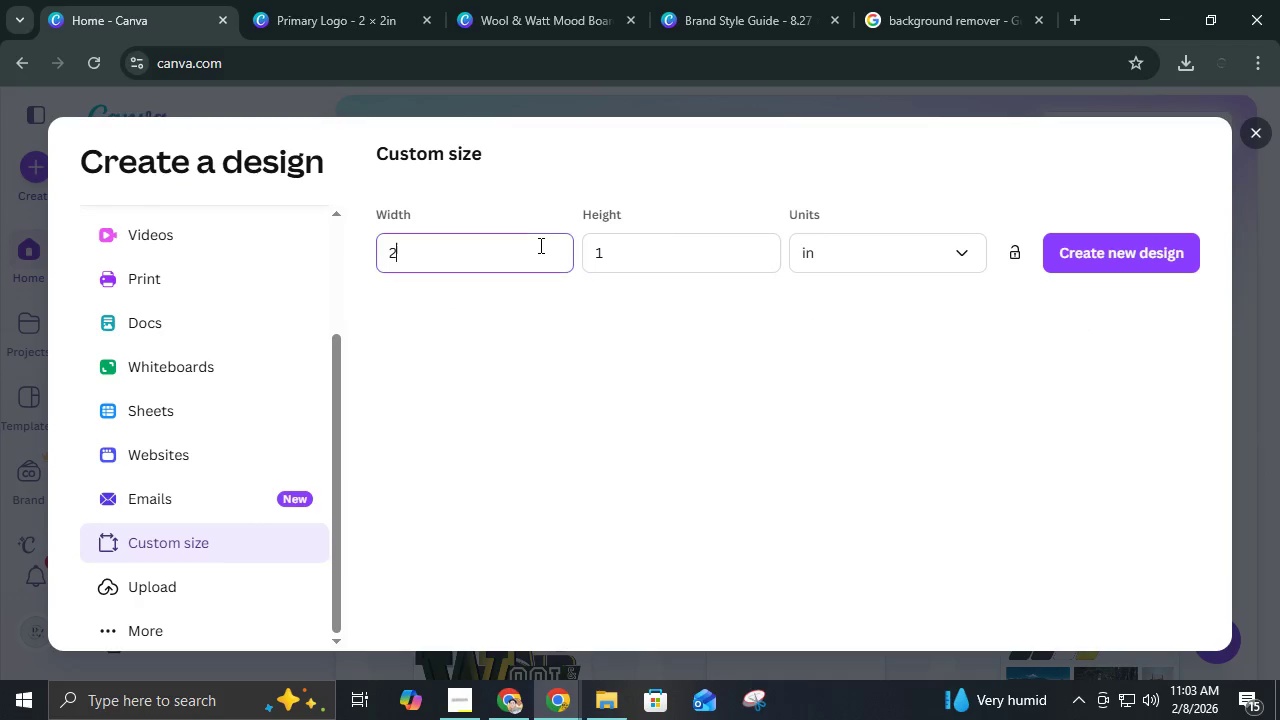 
left_click([539, 245])
 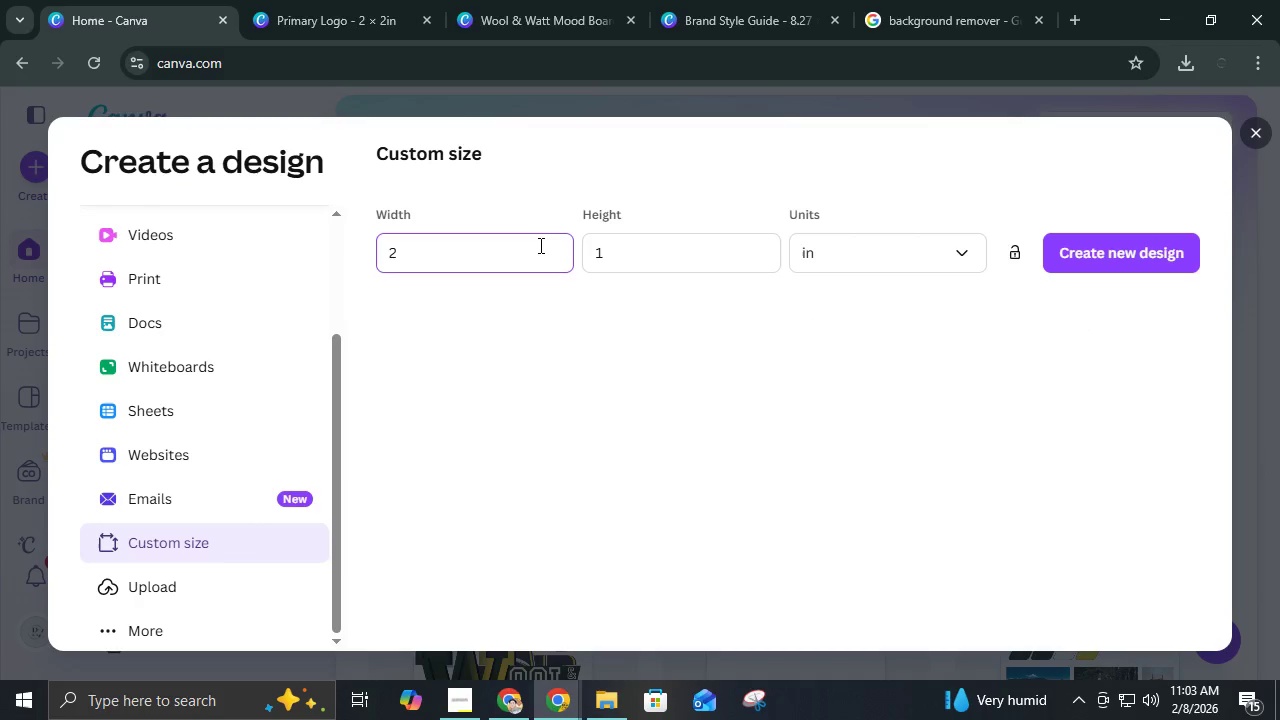 
key(Backspace)
 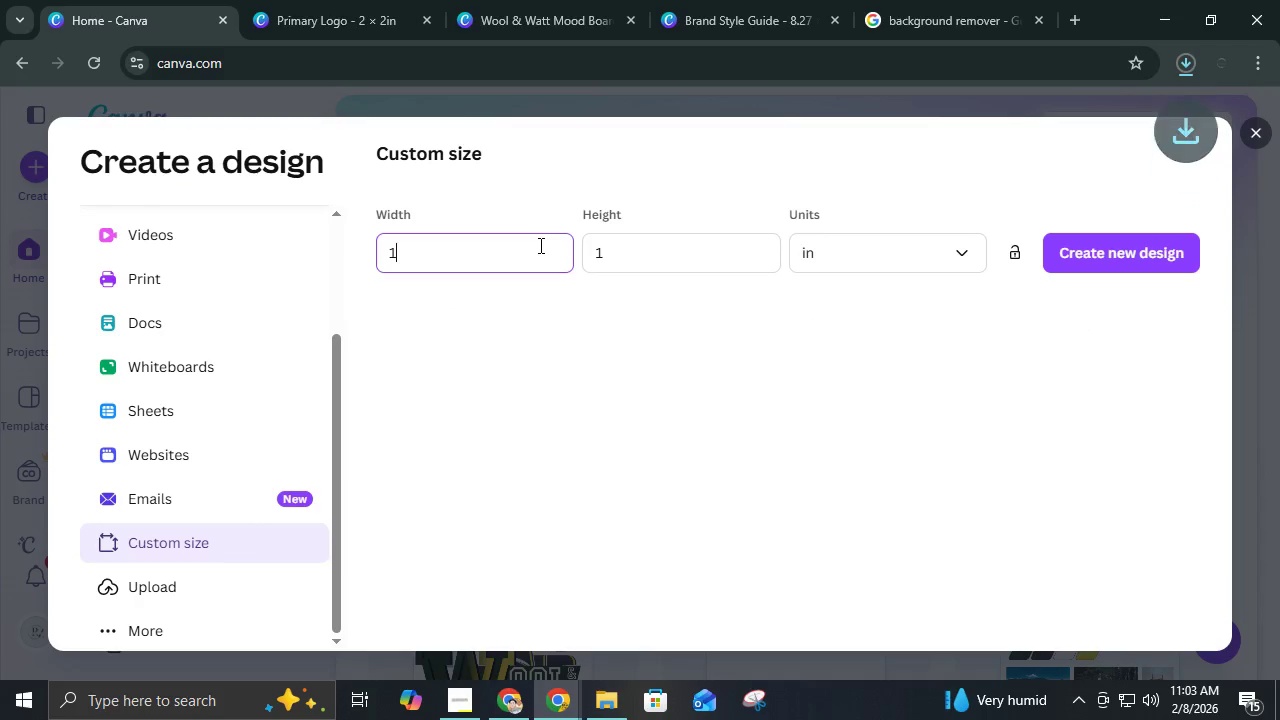 
key(Numpad1)
 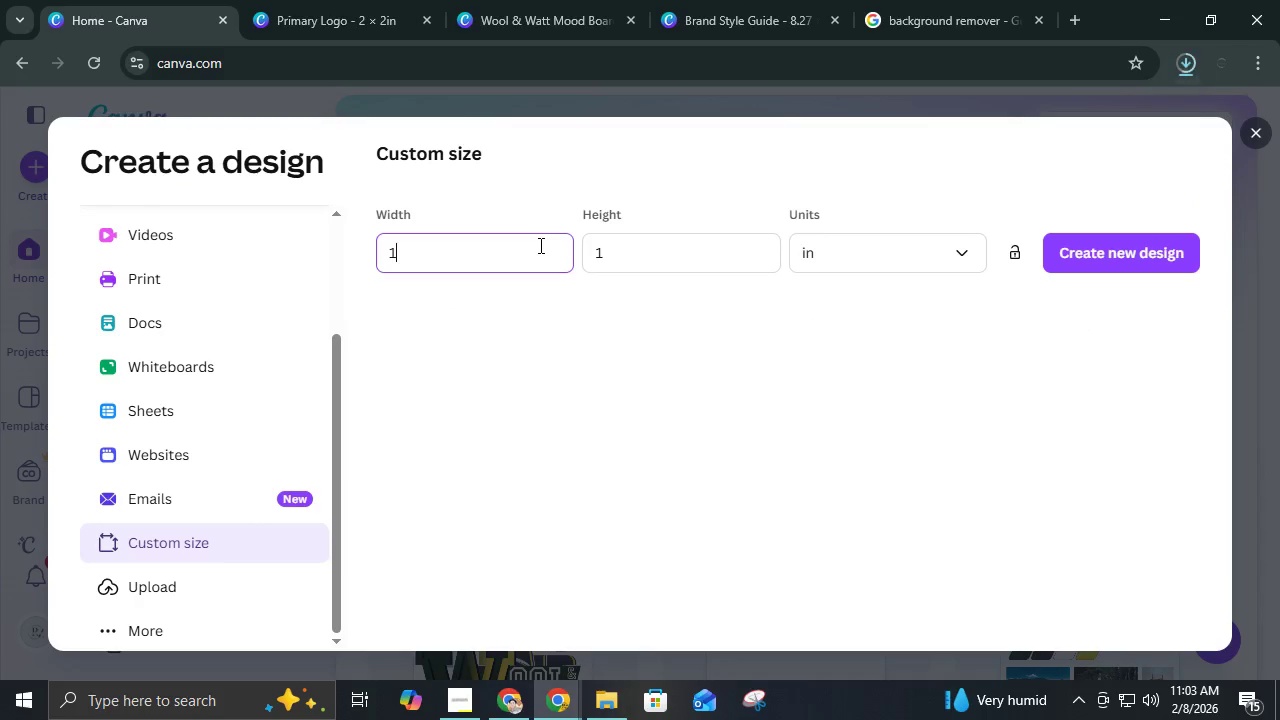 
key(NumpadEnter)
 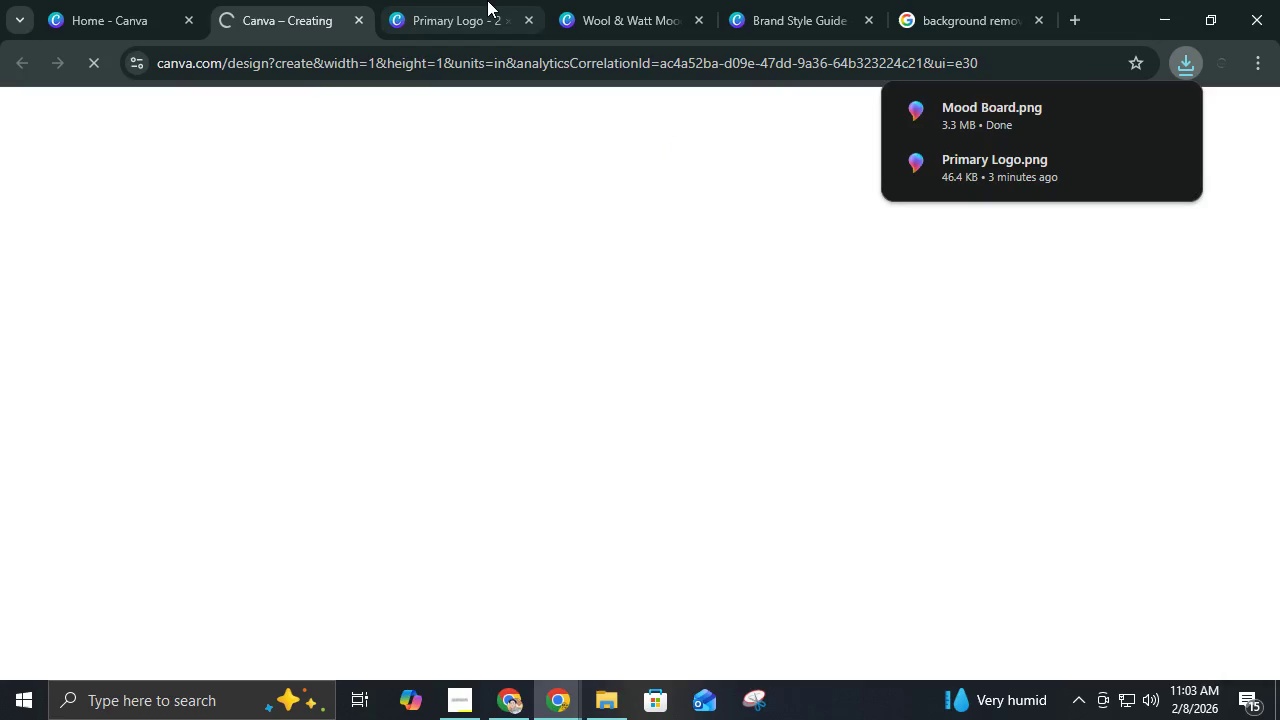 
left_click([487, 0])
 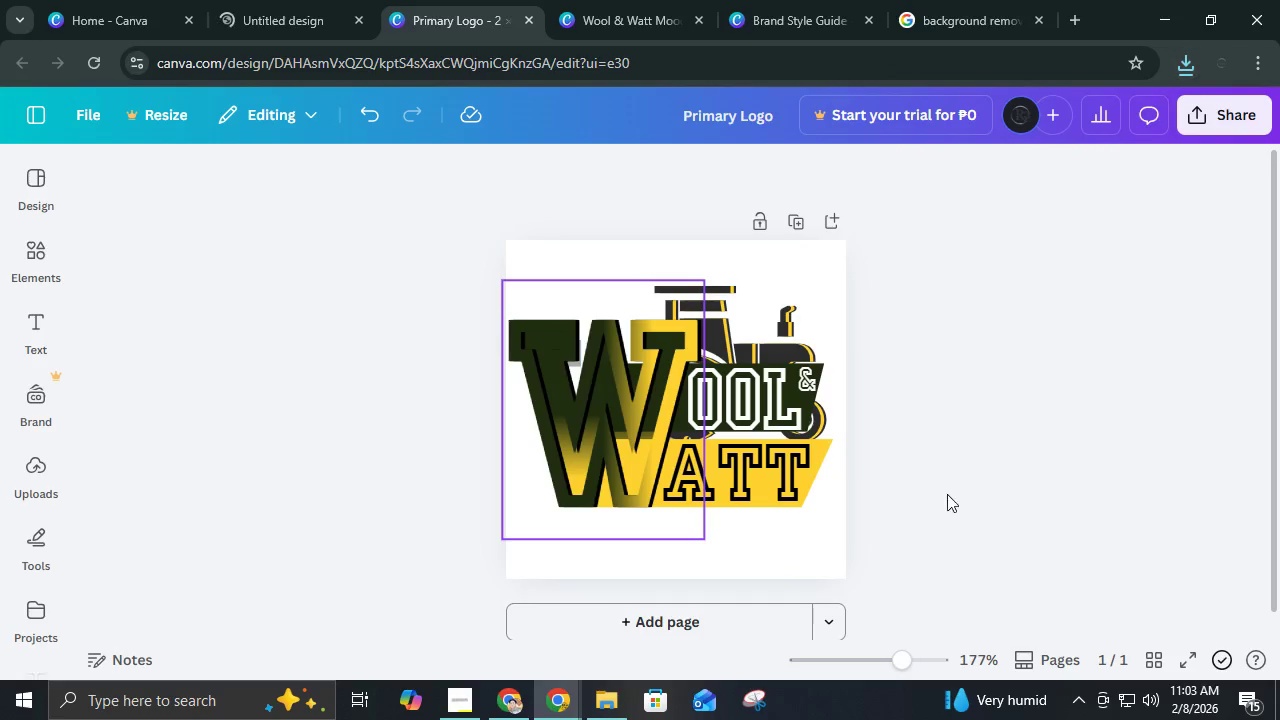 
left_click_drag(start_coordinate=[942, 500], to_coordinate=[290, 342])
 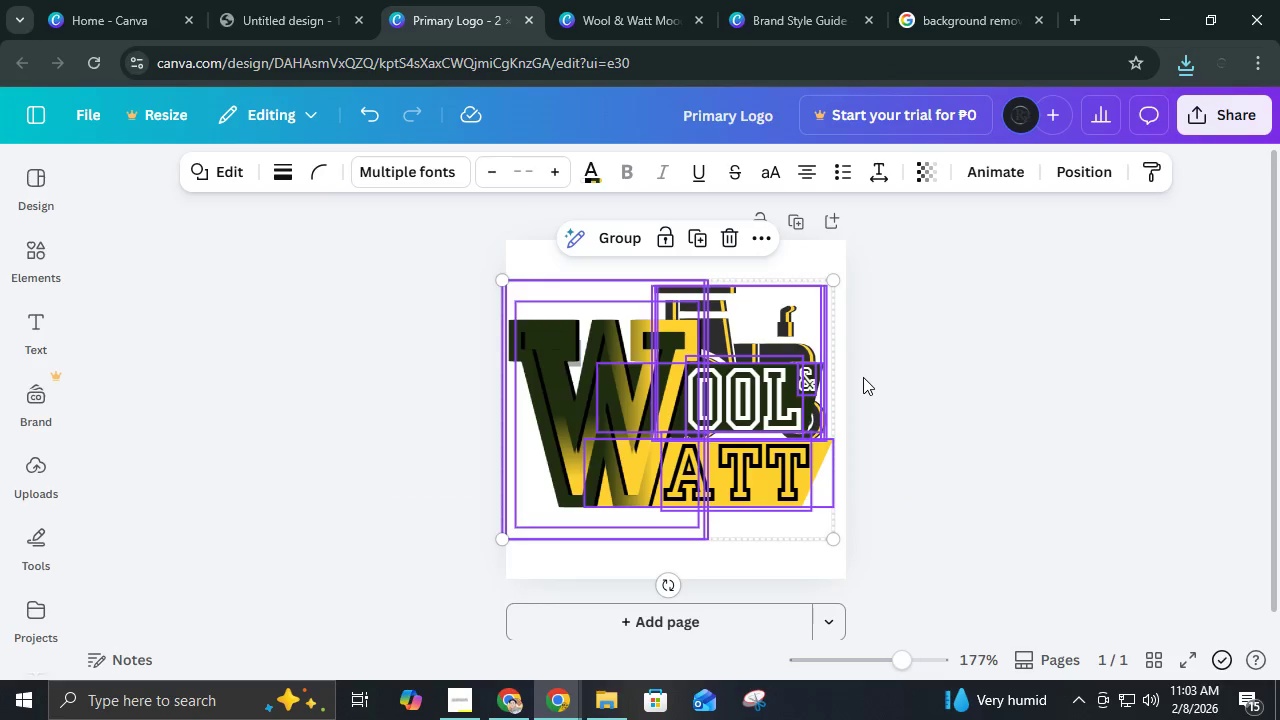 
key(Control+C)
 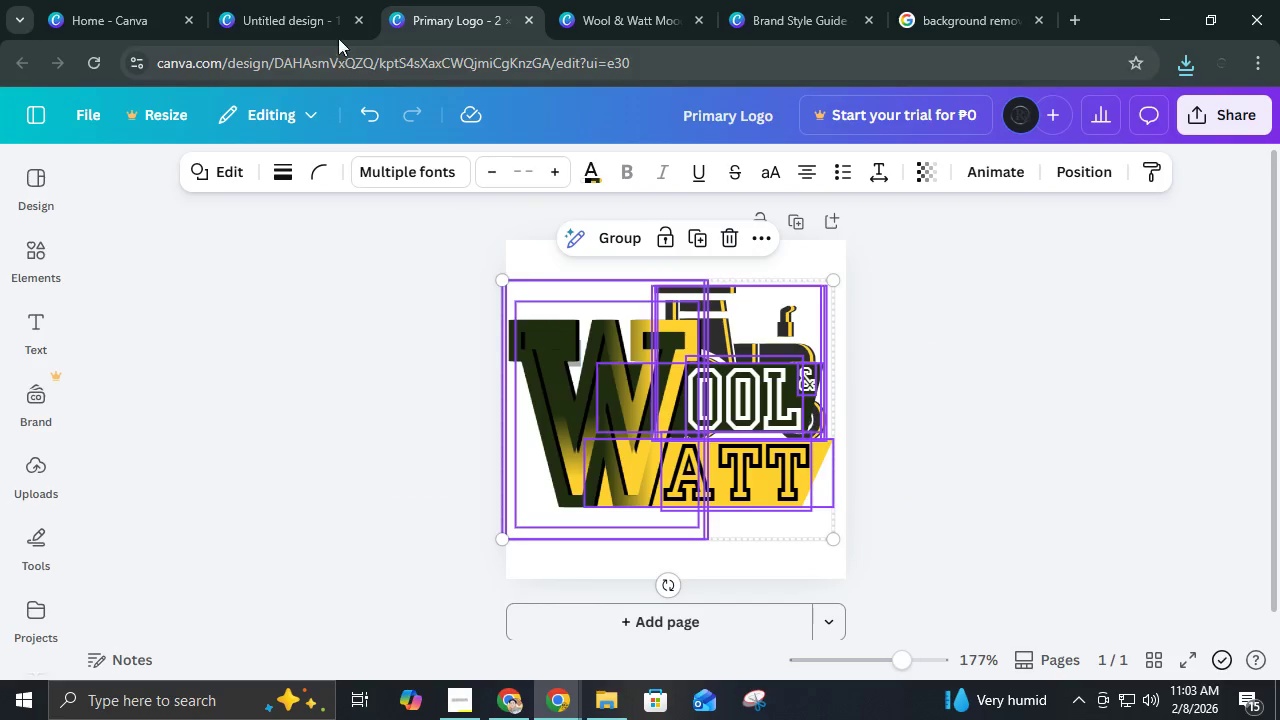 
left_click([321, 19])
 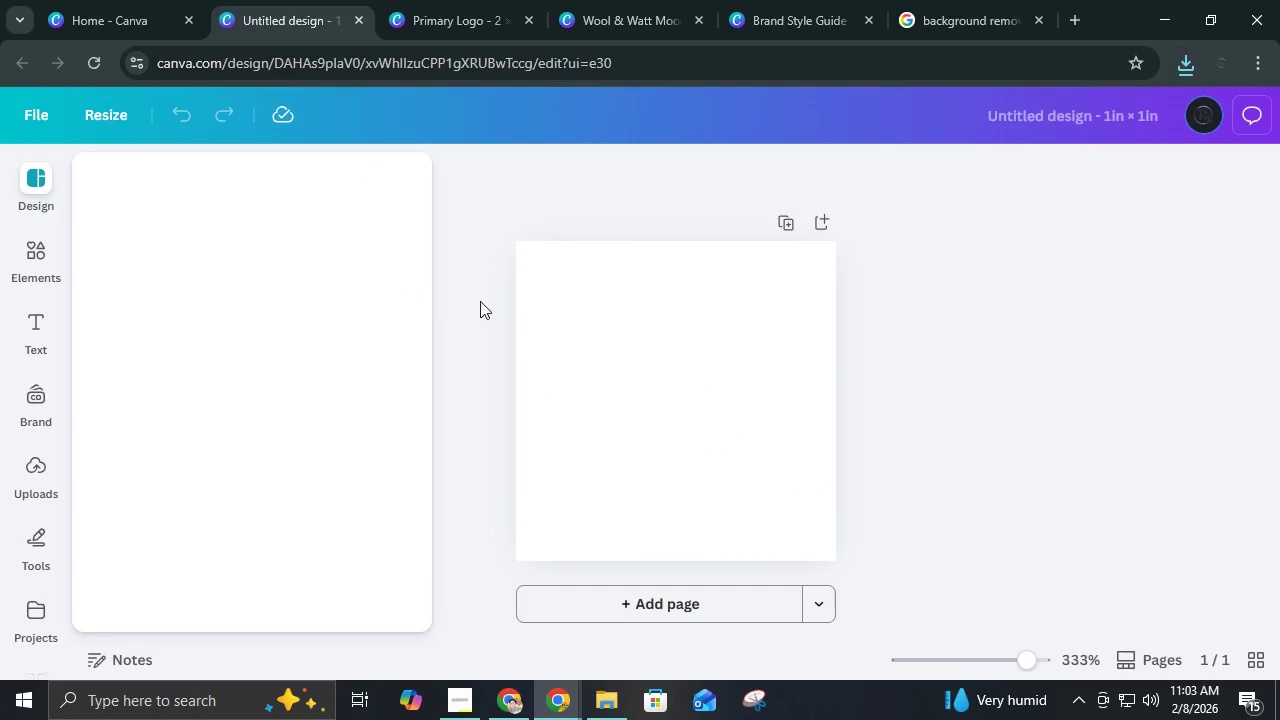 
key(Control+V)
 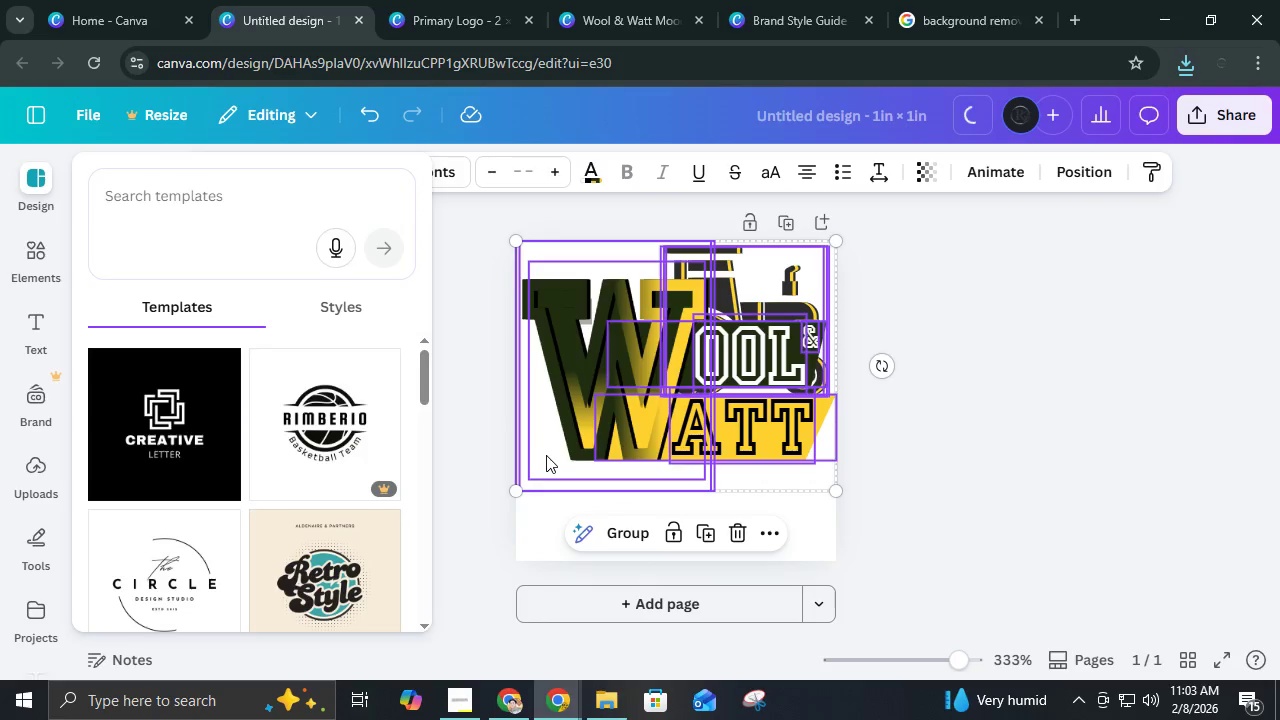 
left_click([1015, 405])
 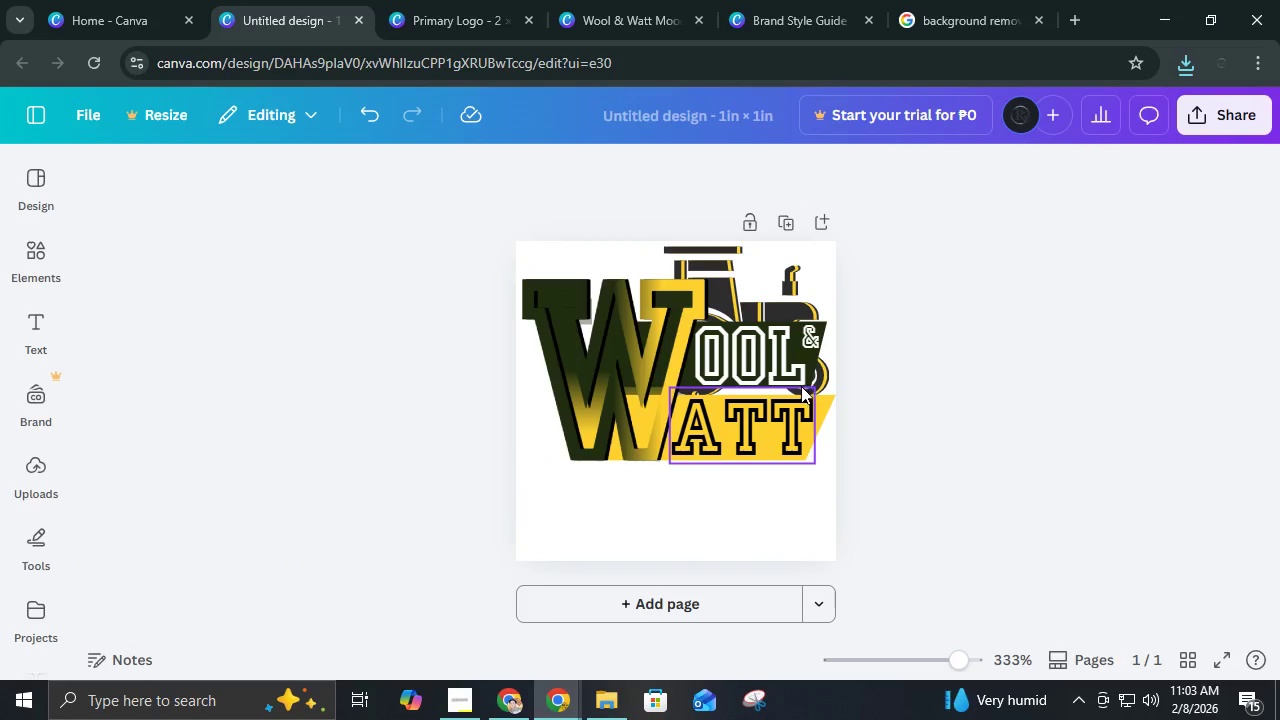 
left_click_drag(start_coordinate=[1014, 520], to_coordinate=[470, 230])
 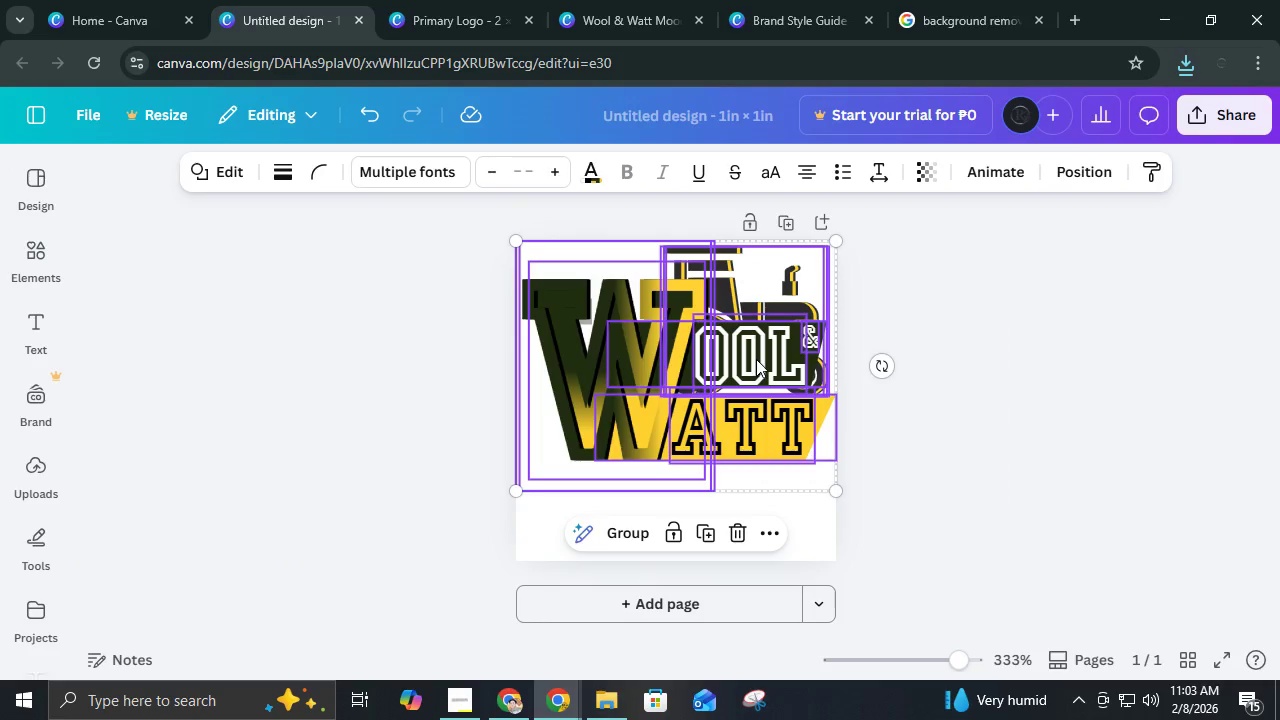 
left_click_drag(start_coordinate=[756, 359], to_coordinate=[751, 383])
 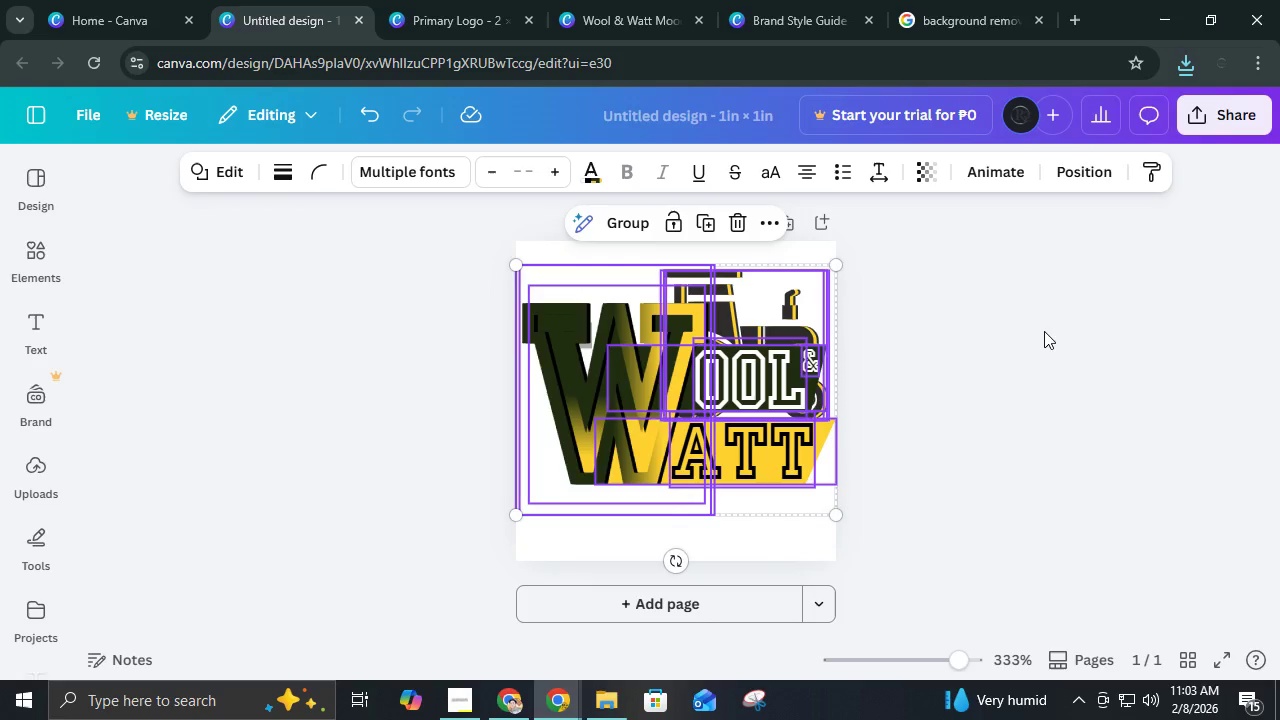 
left_click([1048, 334])
 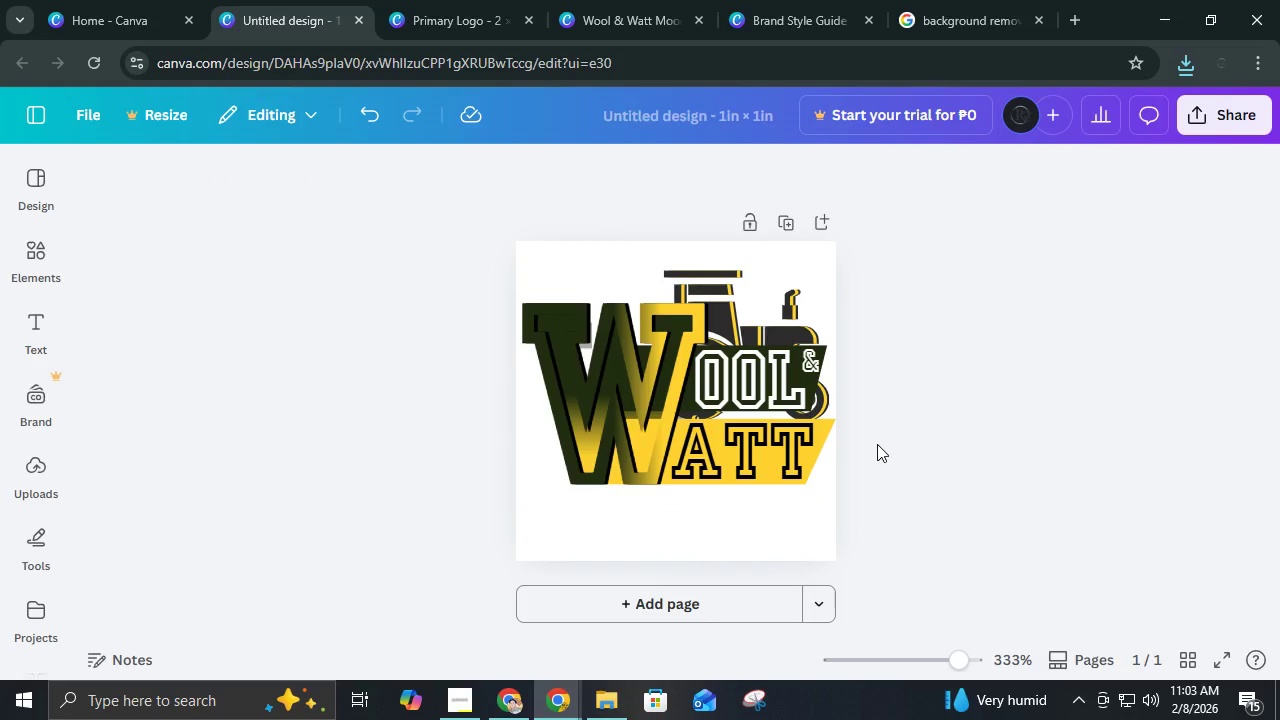 
scroll: coordinate [877, 444], scroll_direction: up, amount: 2.0
 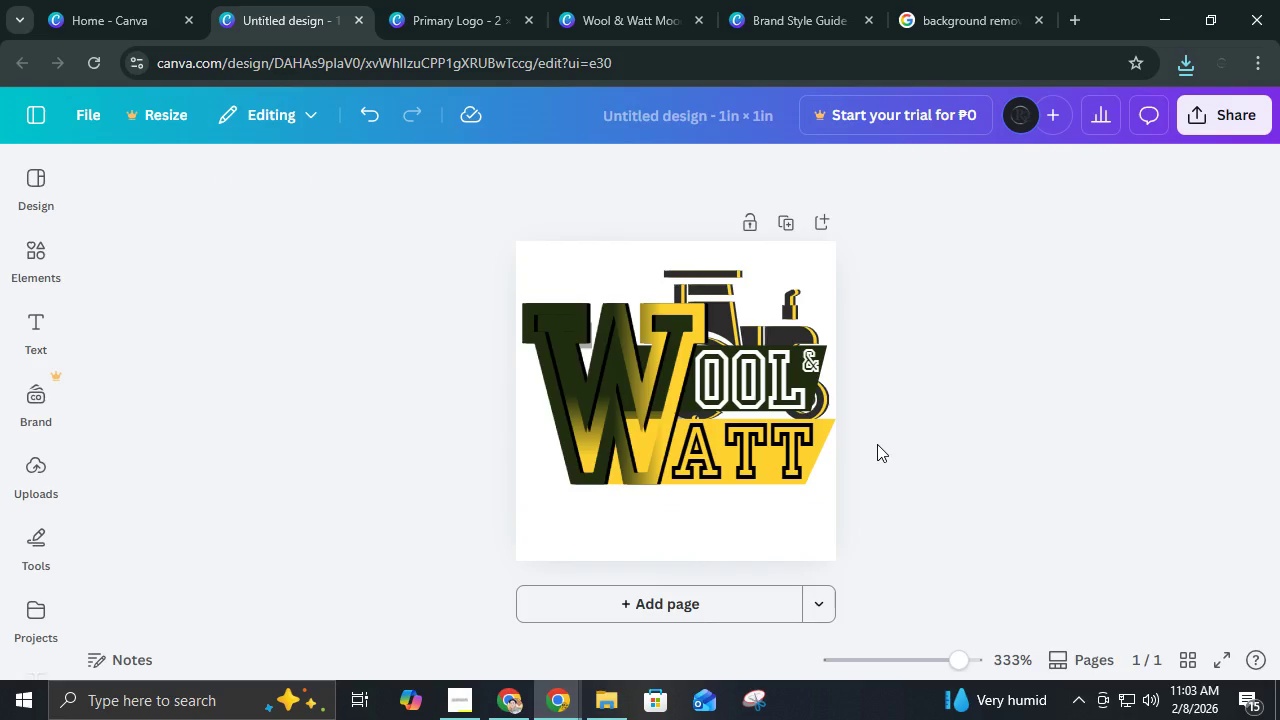 
hold_key(key=ControlLeft, duration=0.66)
 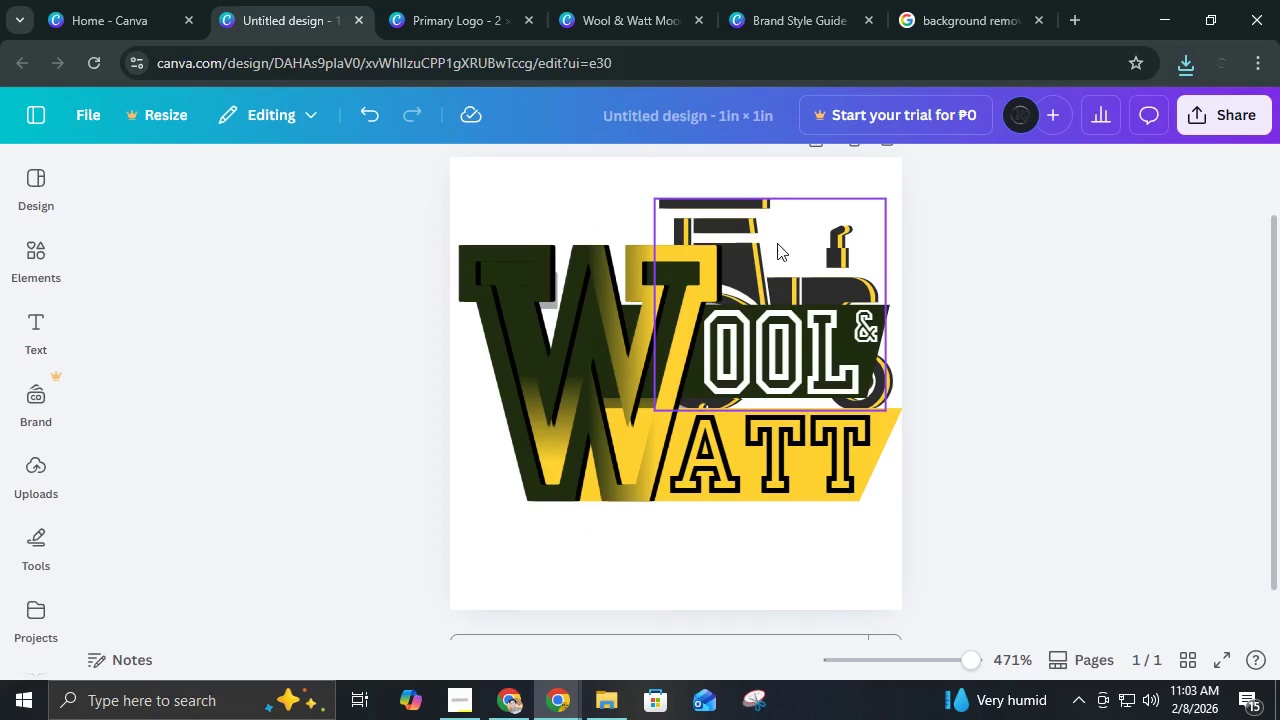 
left_click([772, 239])
 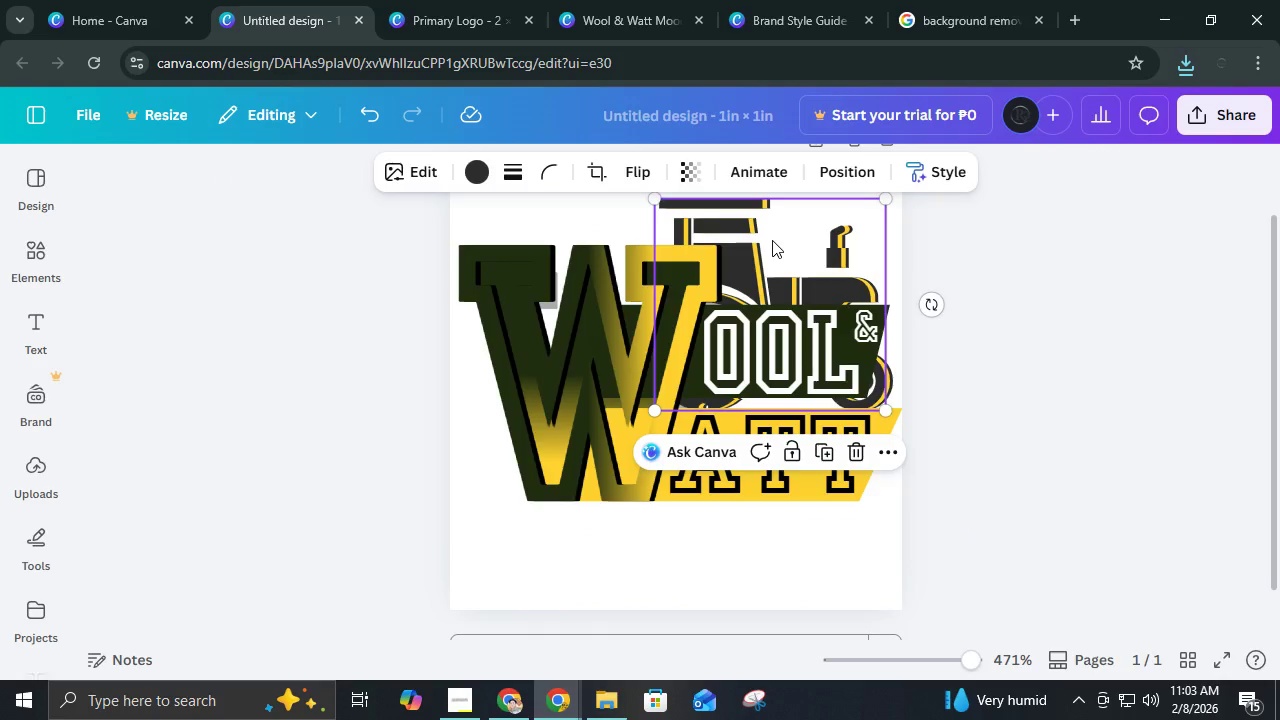 
key(Delete)
 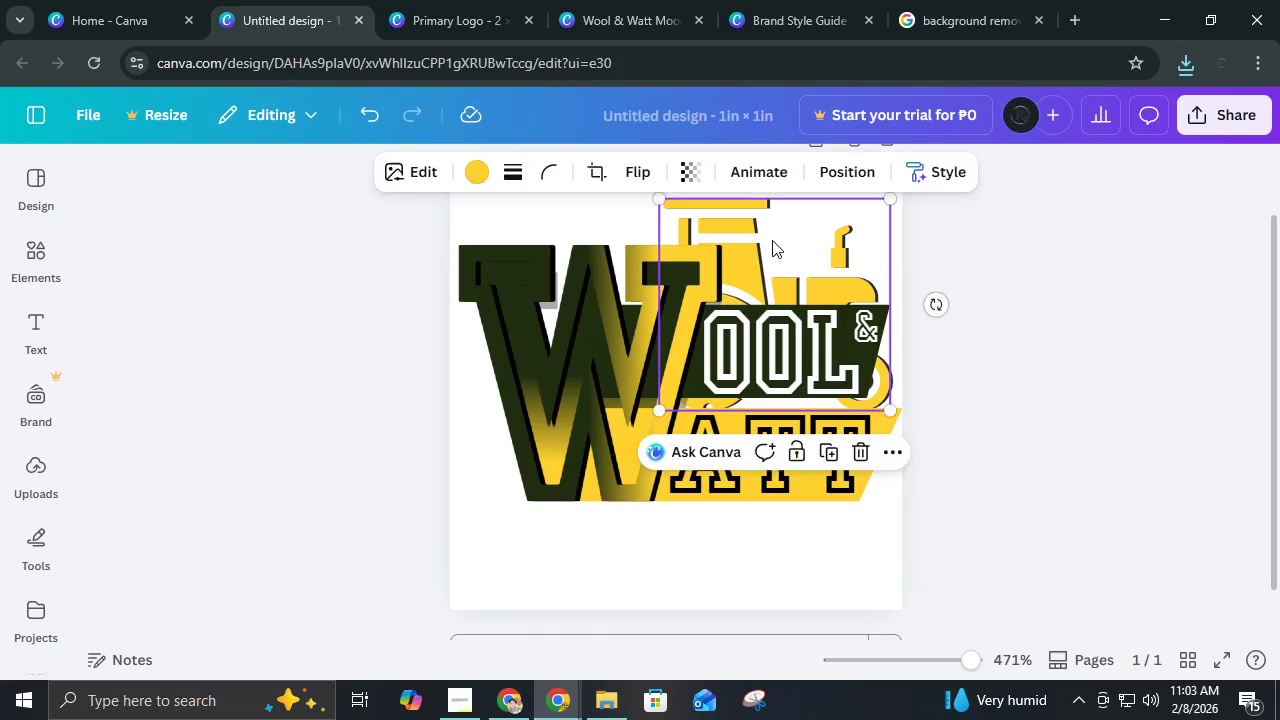 
left_click([772, 240])
 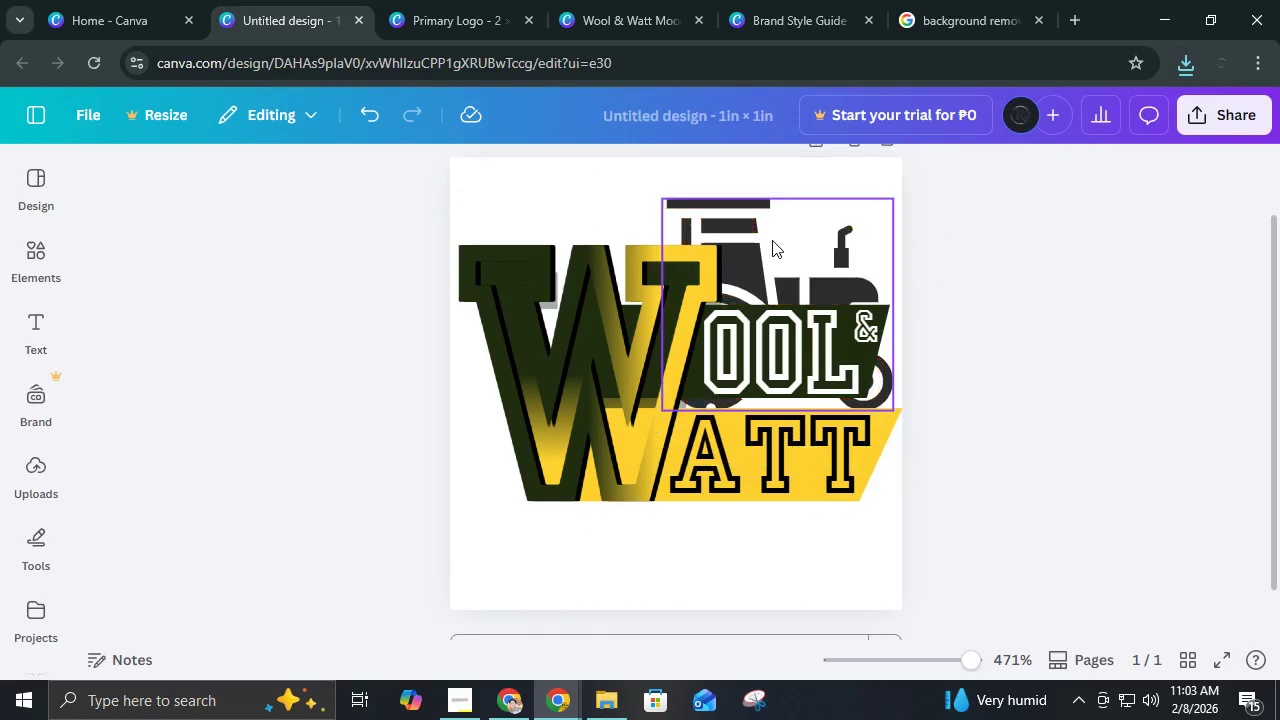 
key(Delete)
 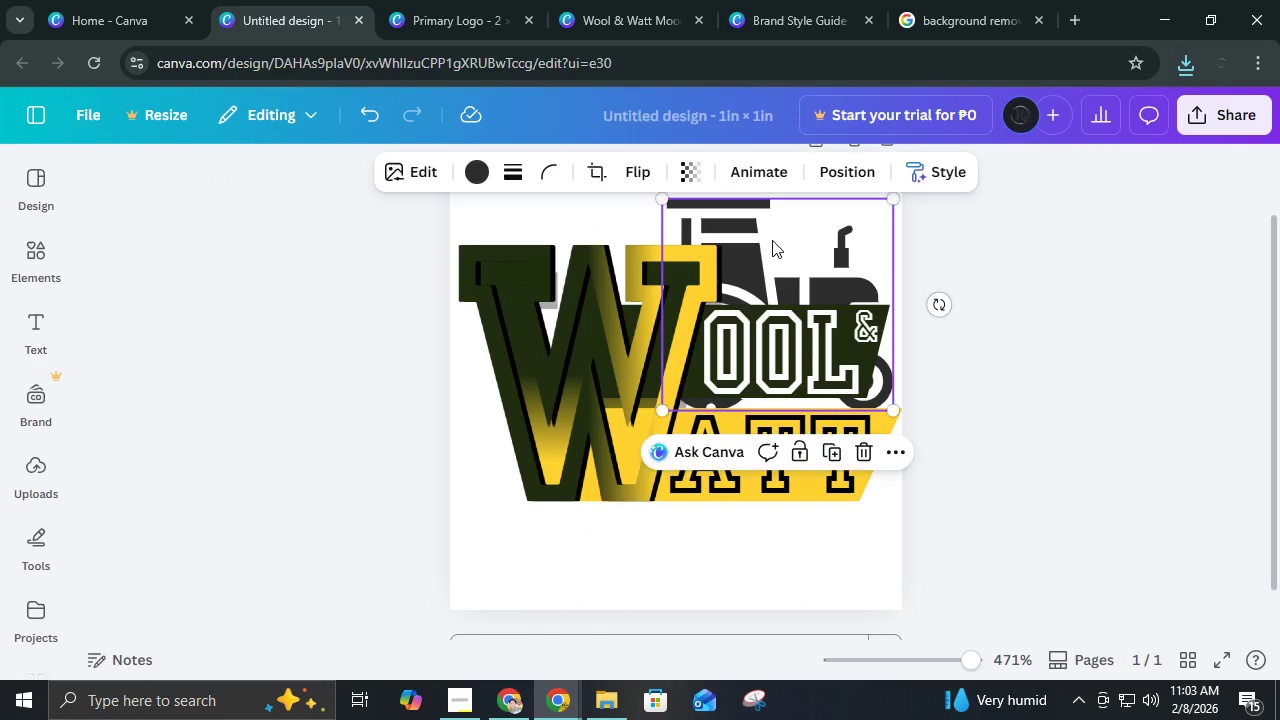 
left_click([772, 240])
 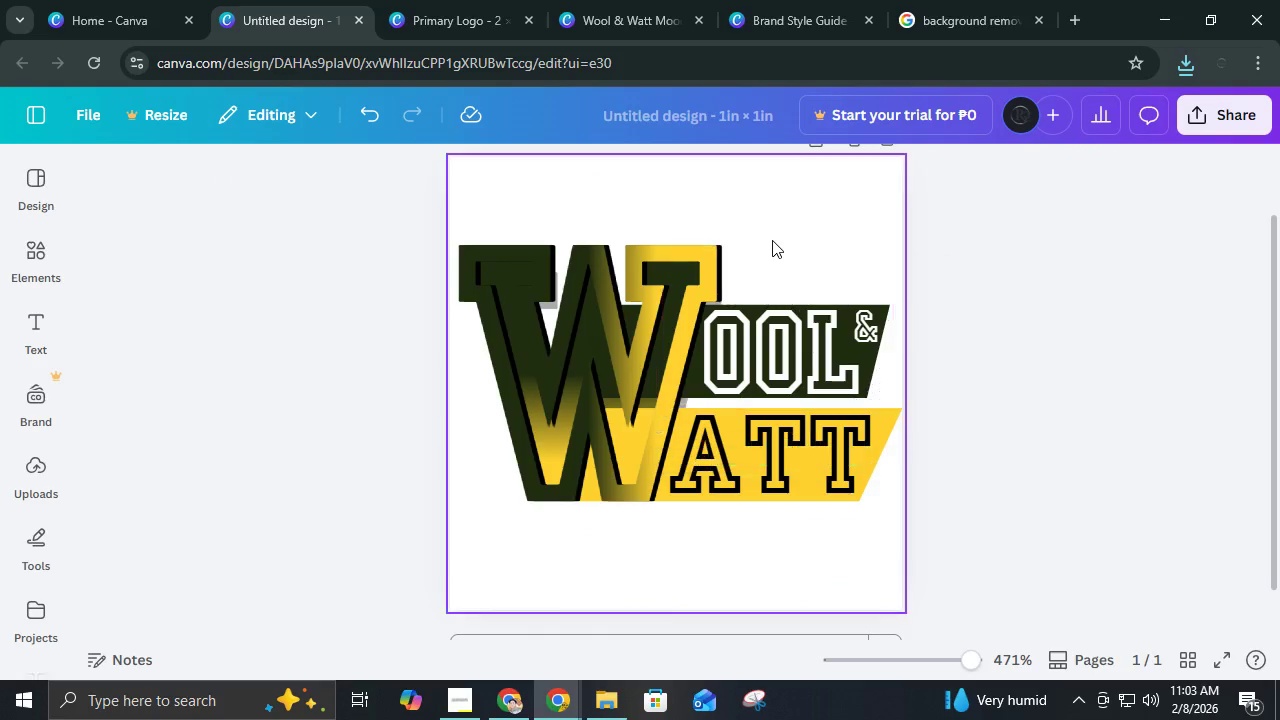 
key(Delete)
 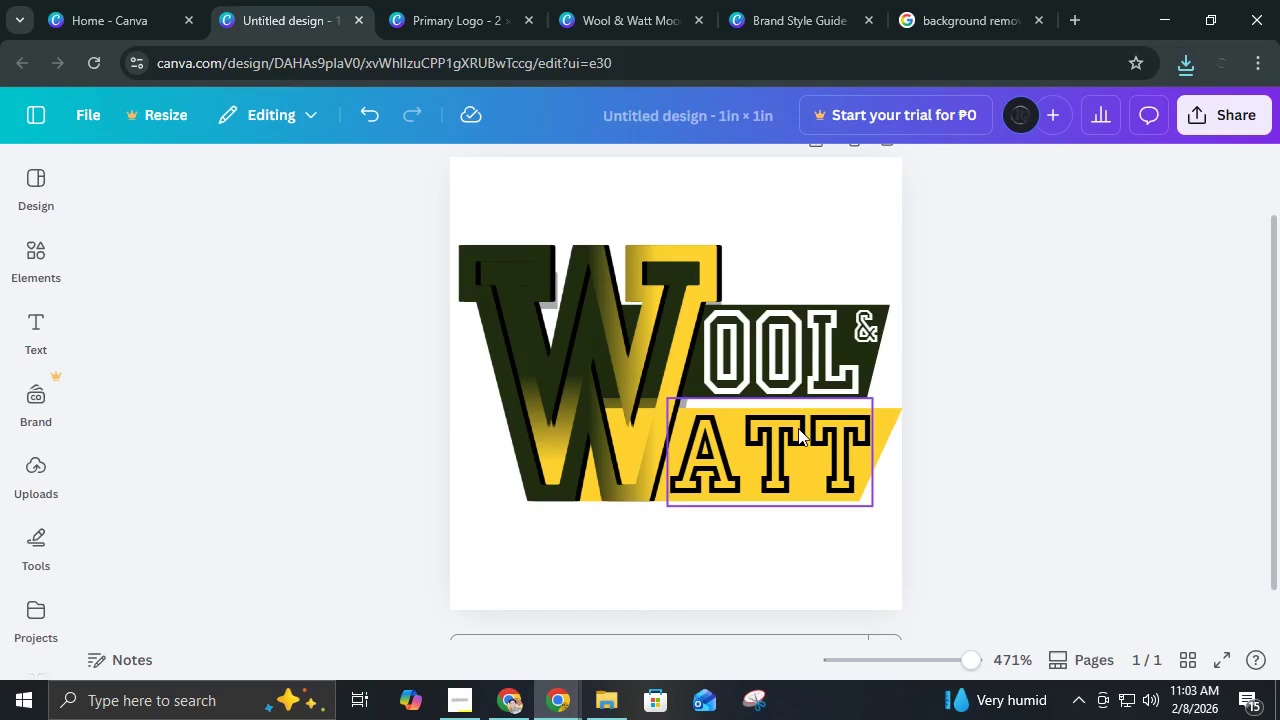 
left_click([604, 399])
 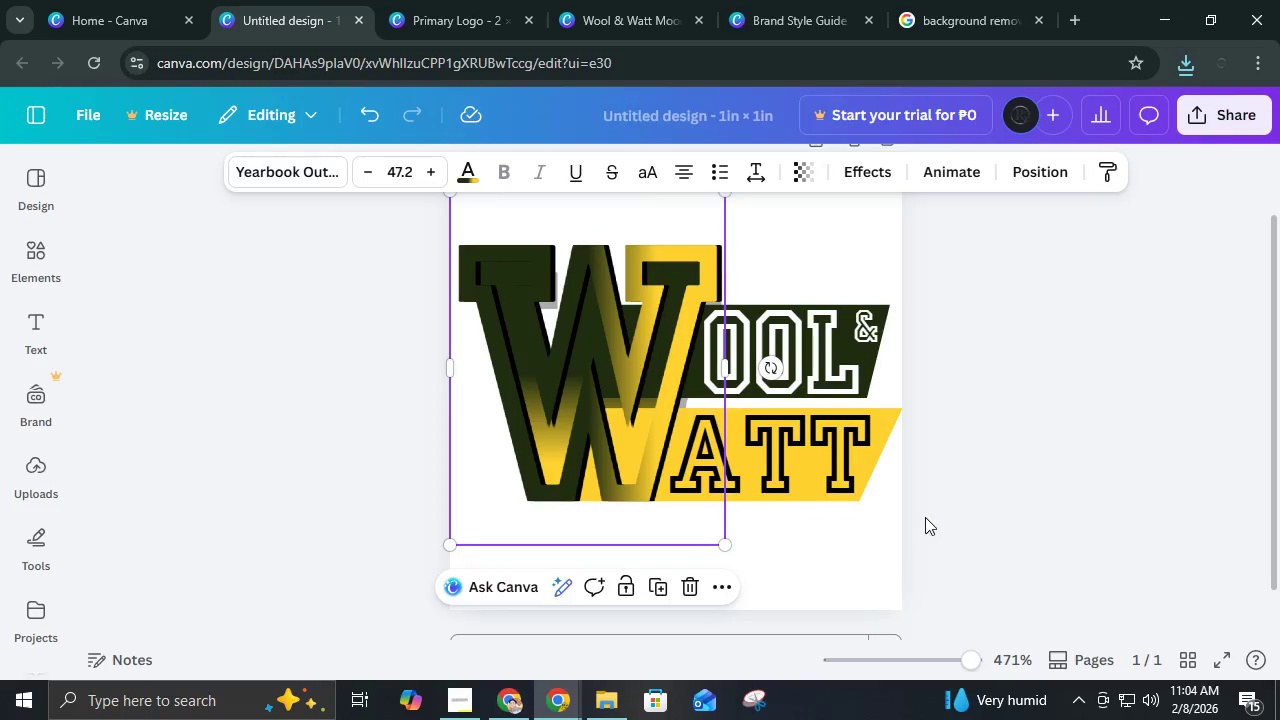 
left_click_drag(start_coordinate=[988, 533], to_coordinate=[445, 274])
 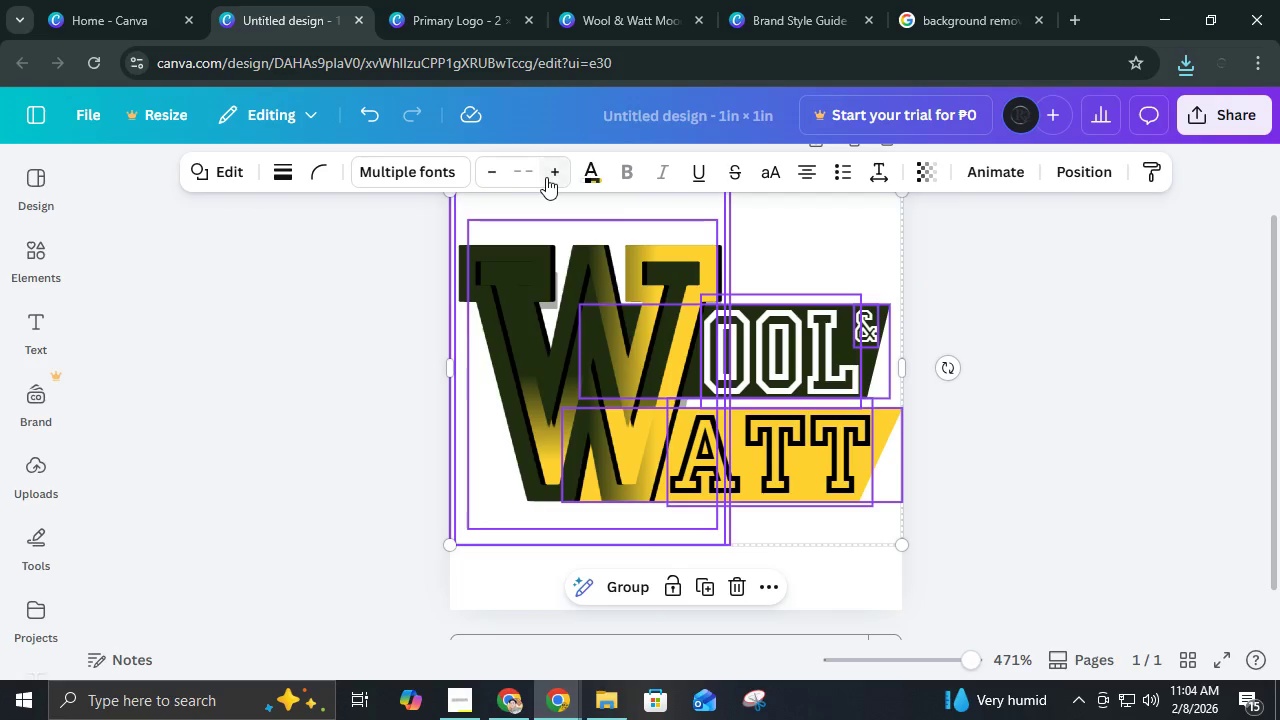 
left_click([581, 171])
 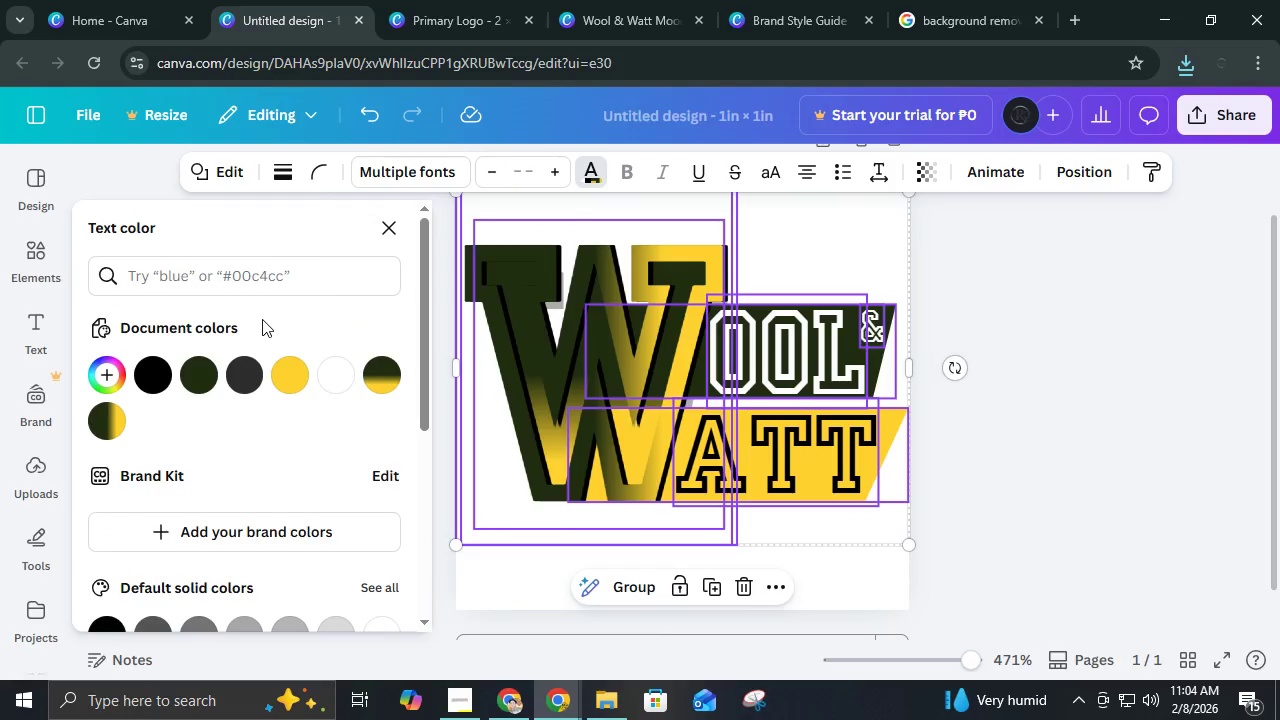 
left_click([250, 376])
 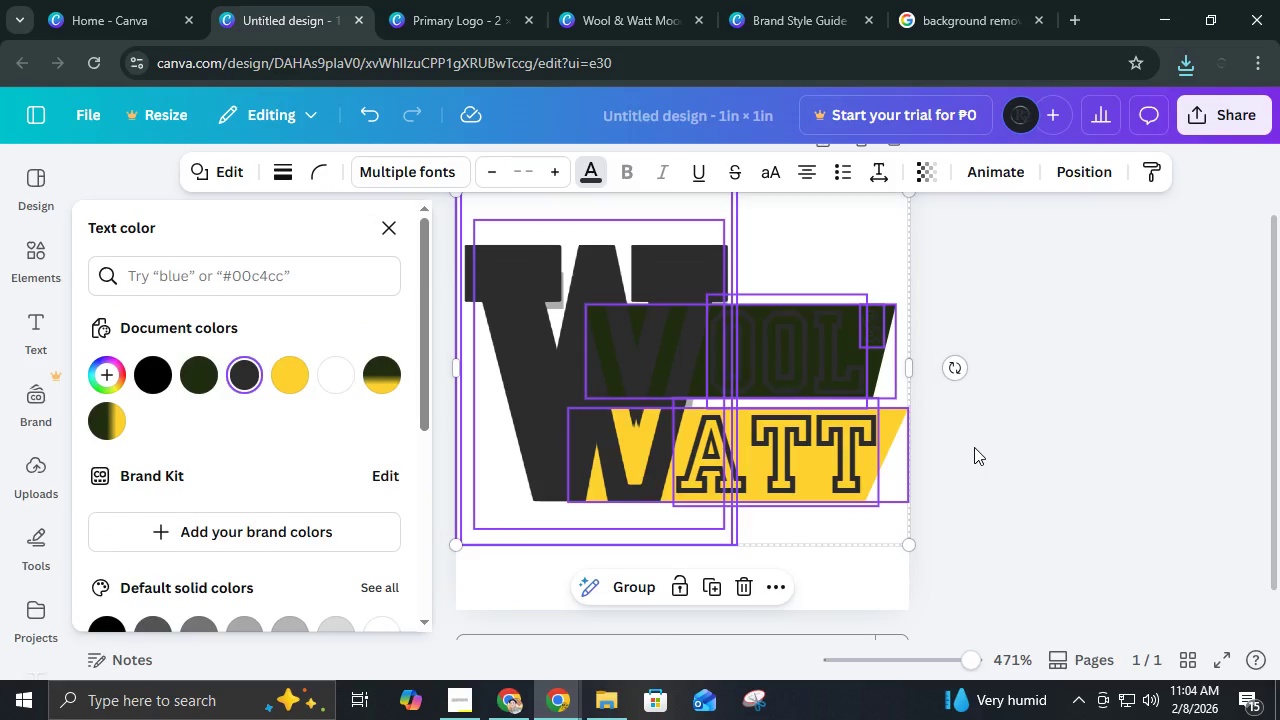 
left_click([138, 370])
 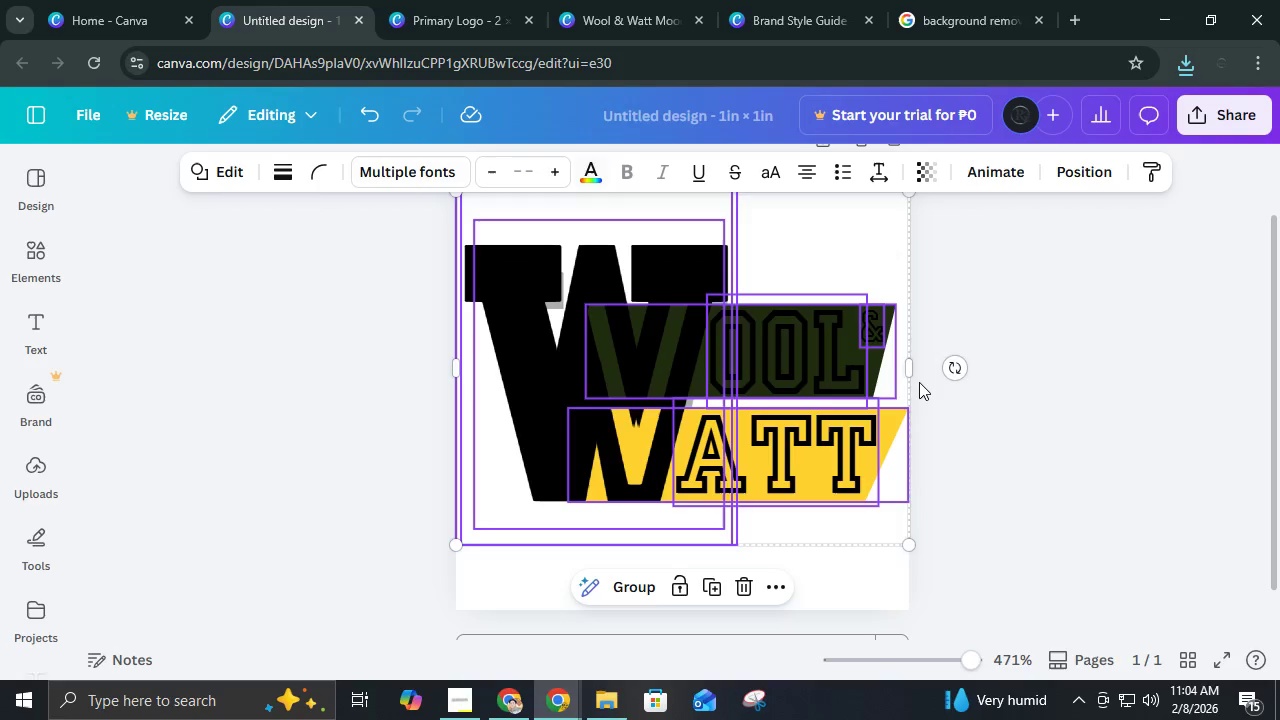 
double_click([919, 382])
 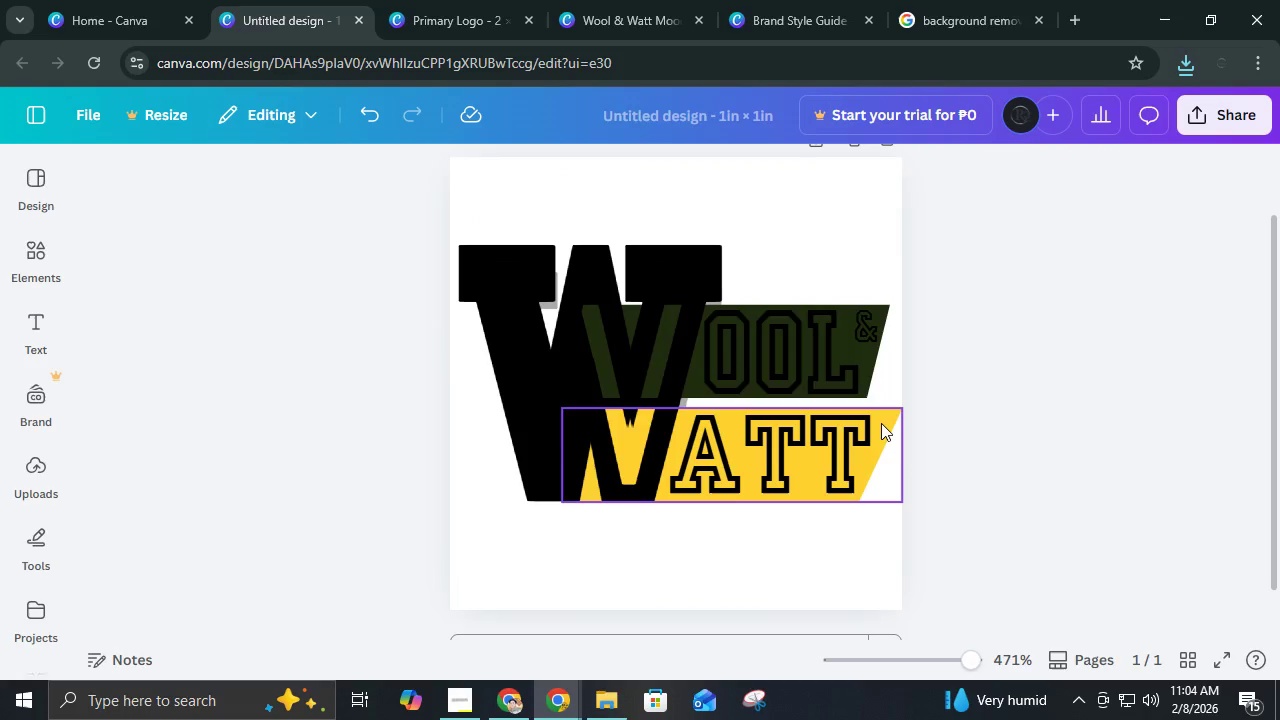 
left_click([881, 423])
 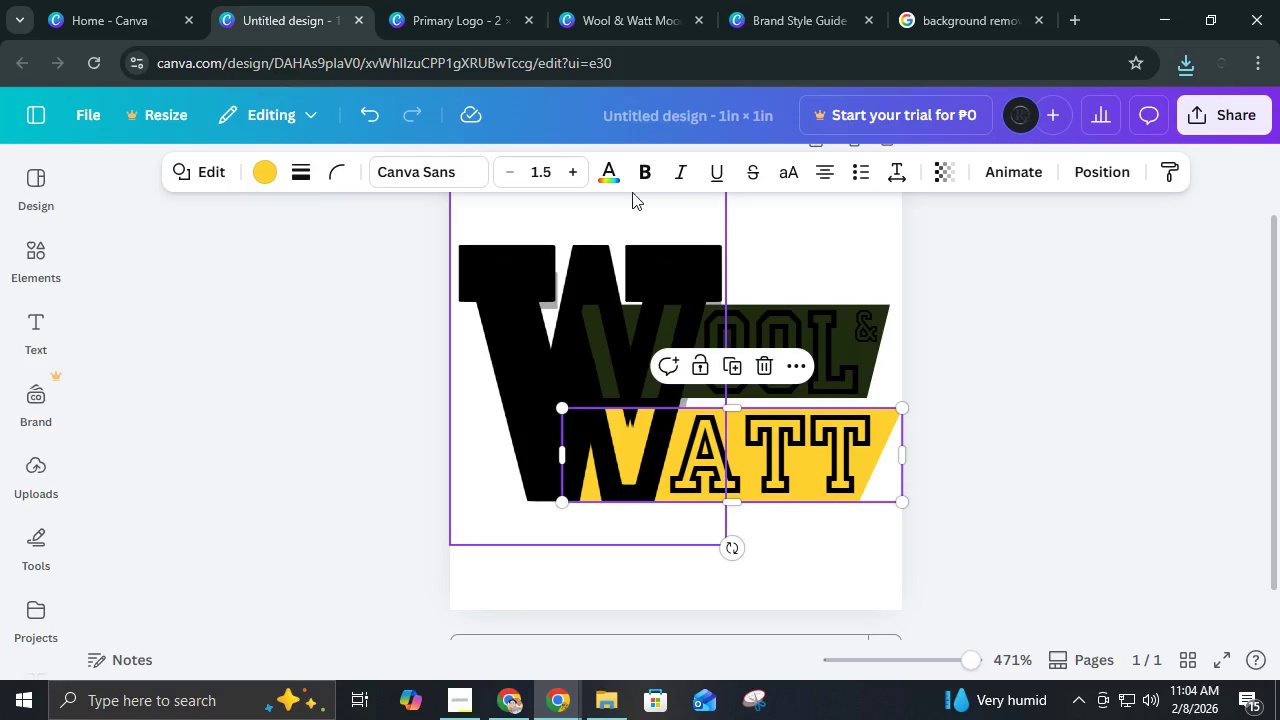 
left_click([617, 186])
 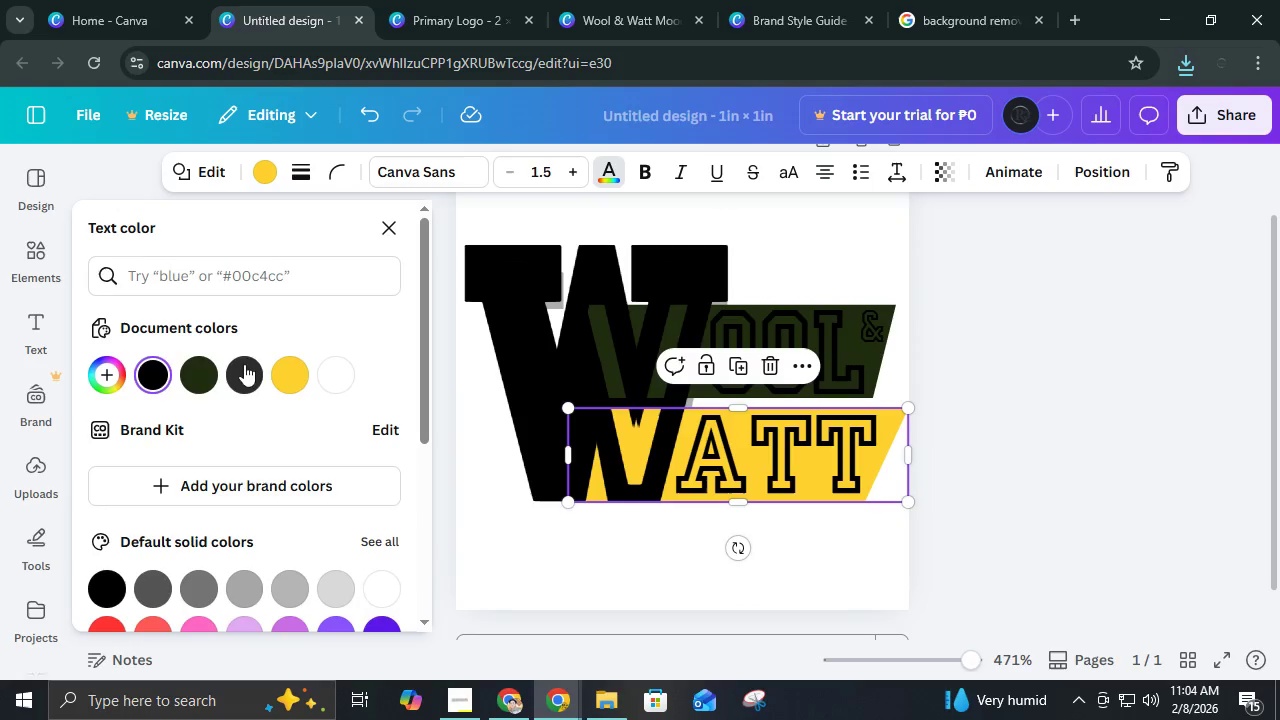 
left_click([236, 385])
 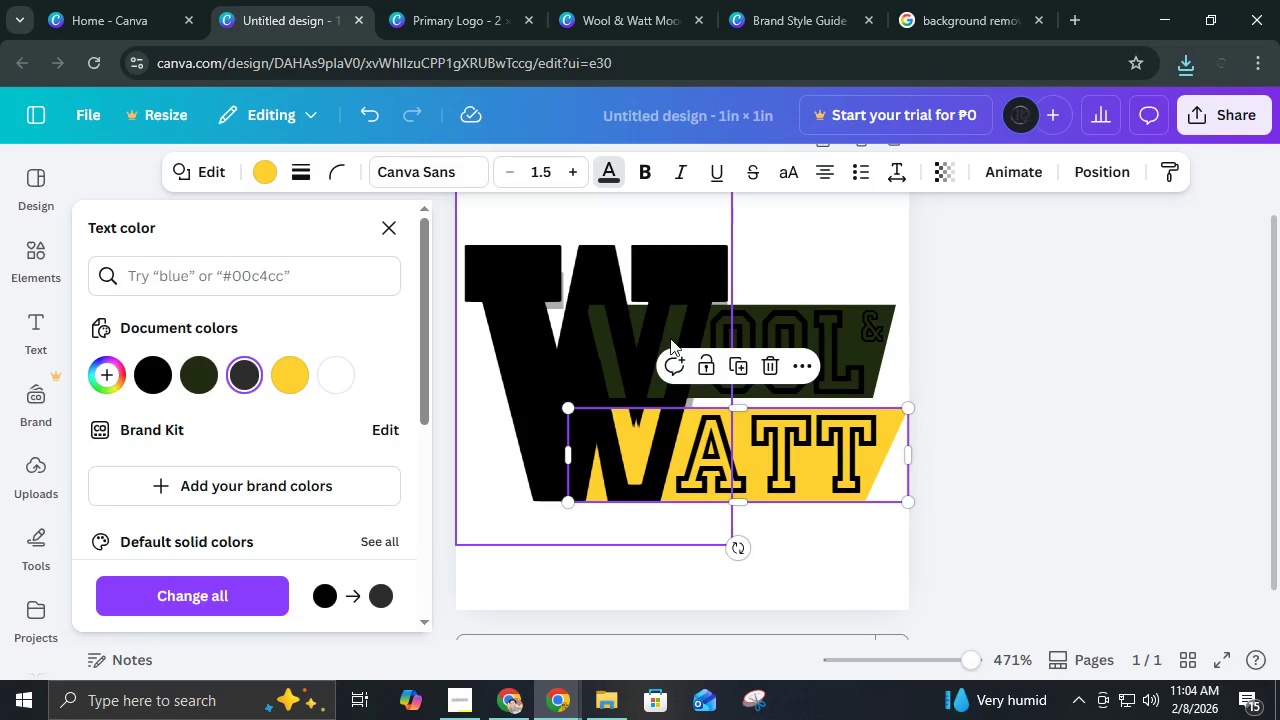 
key(Control+Z)
 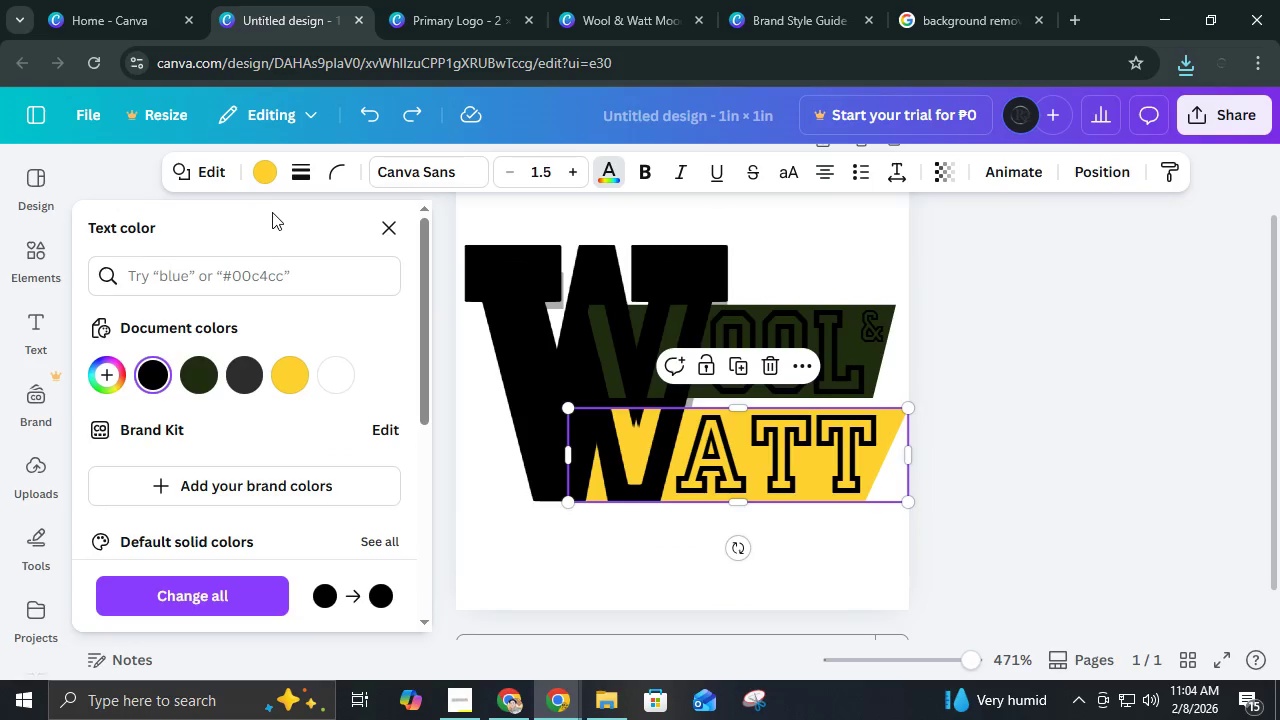 
left_click([265, 179])
 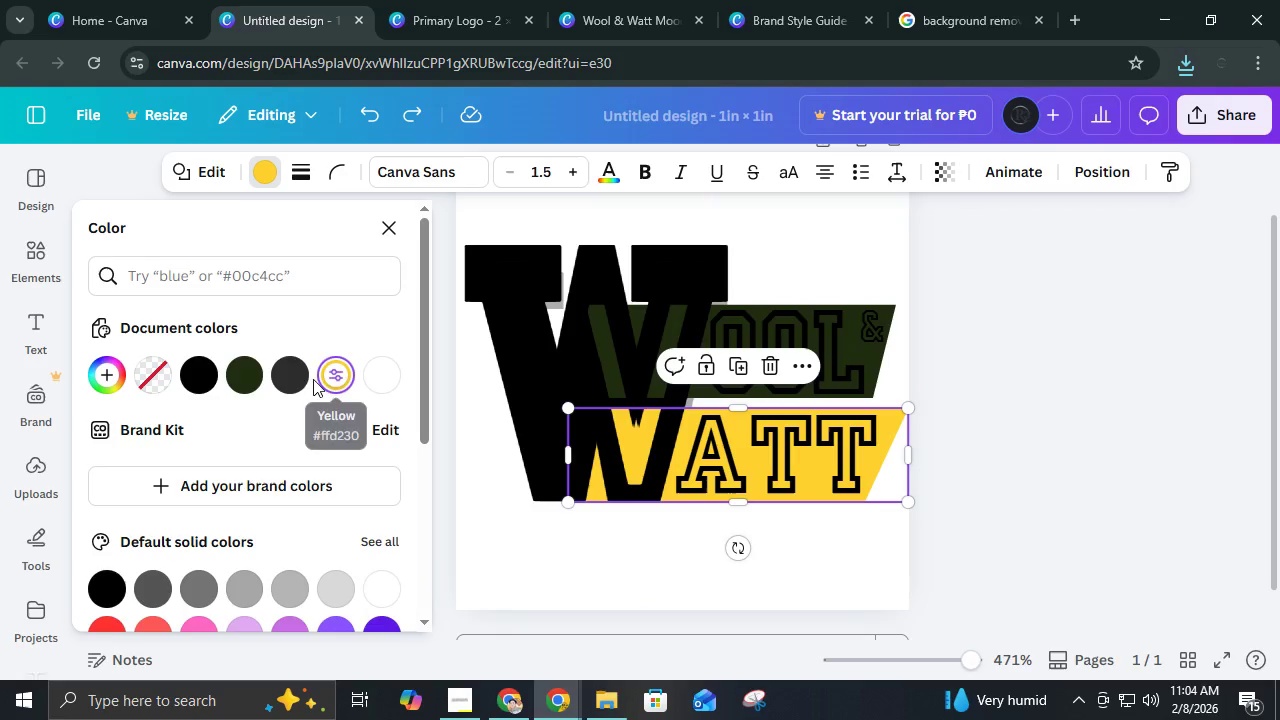 
left_click([296, 379])
 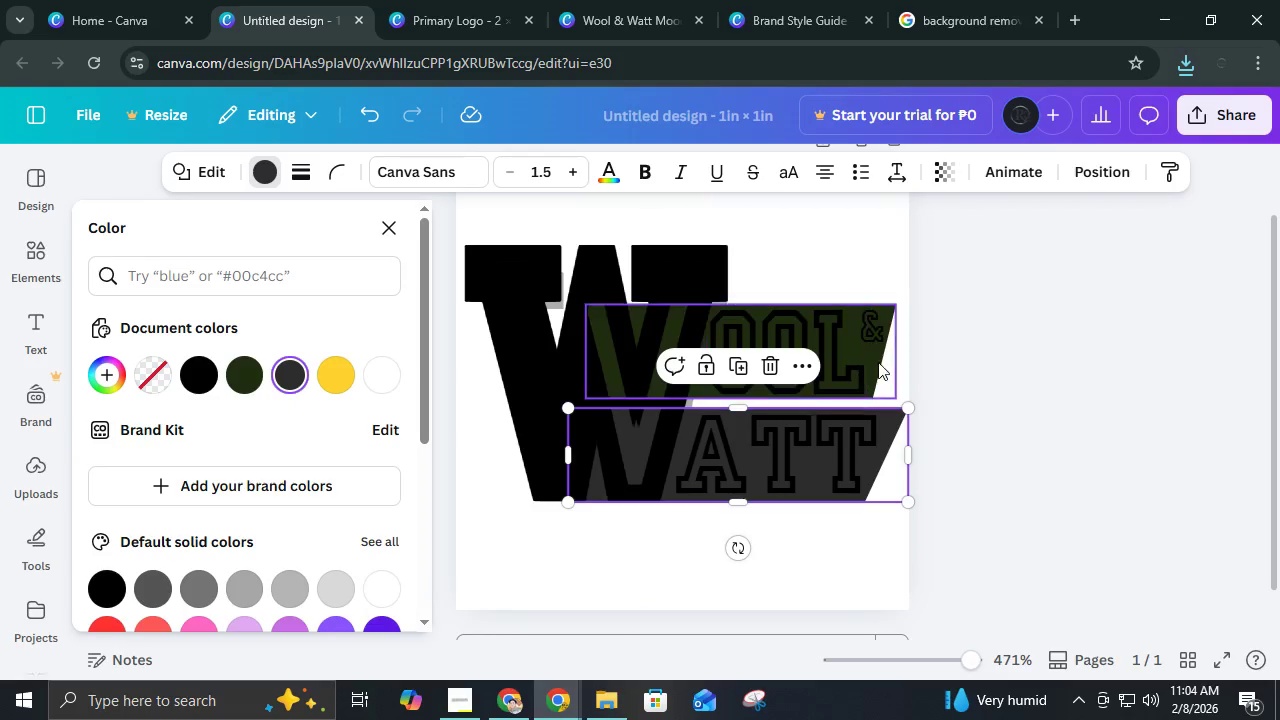 
left_click([880, 362])
 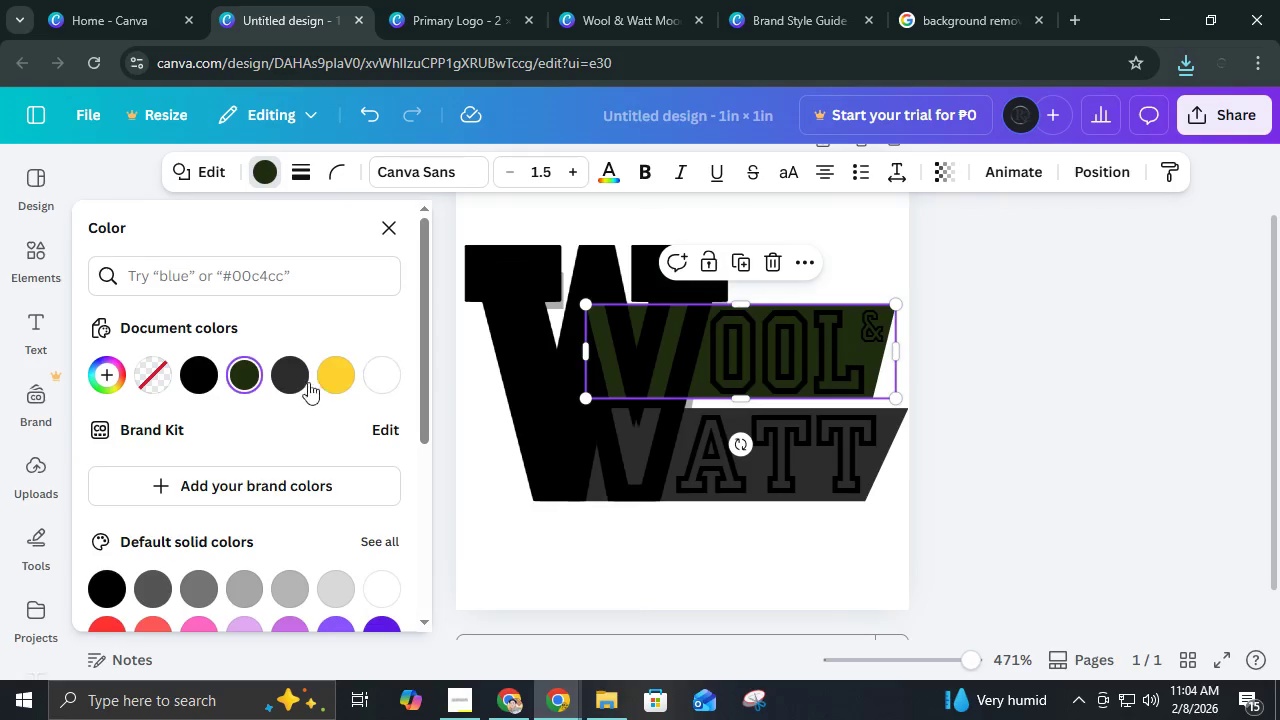 
left_click([286, 385])
 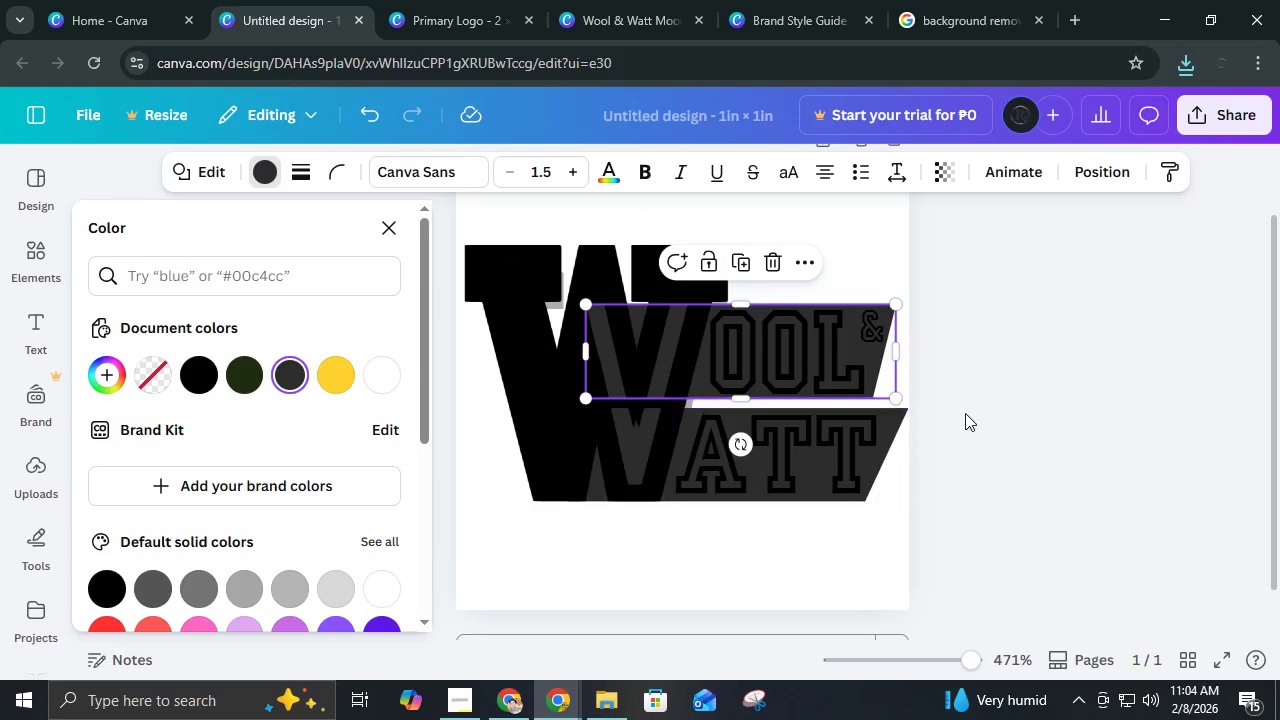 
left_click([965, 413])
 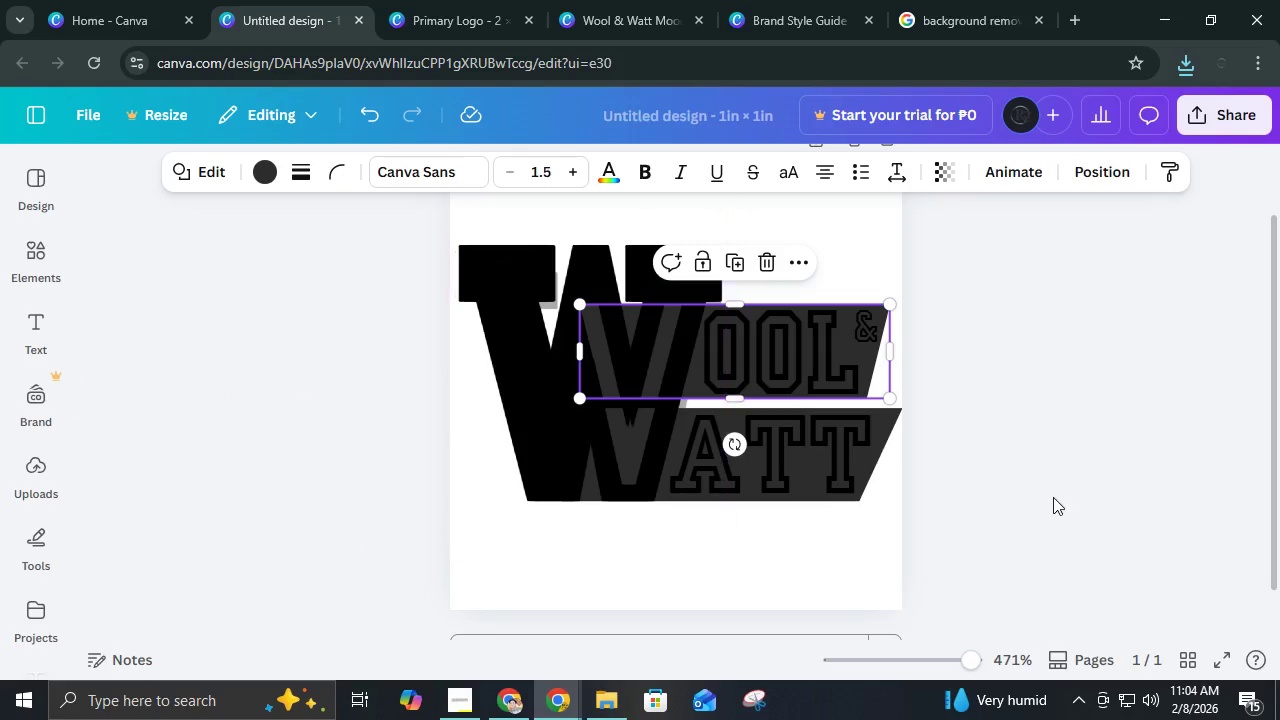 
left_click([1063, 455])
 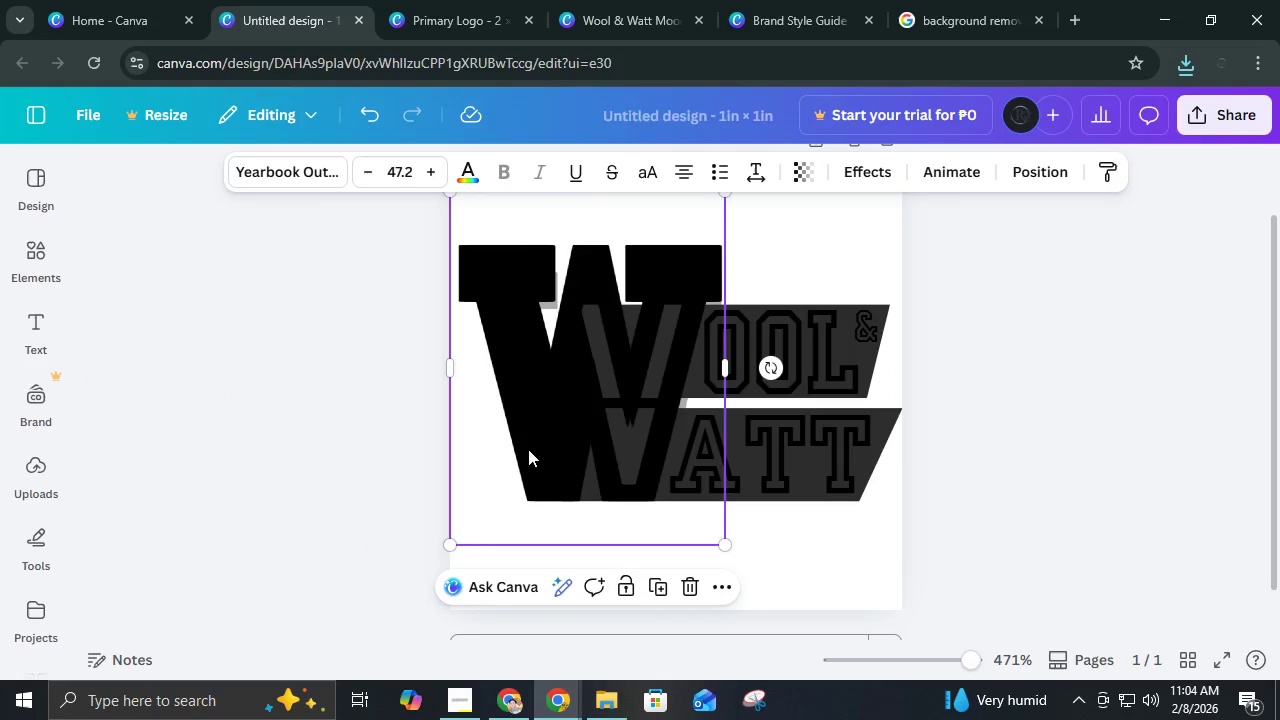 
left_click_drag(start_coordinate=[571, 407], to_coordinate=[461, 424])
 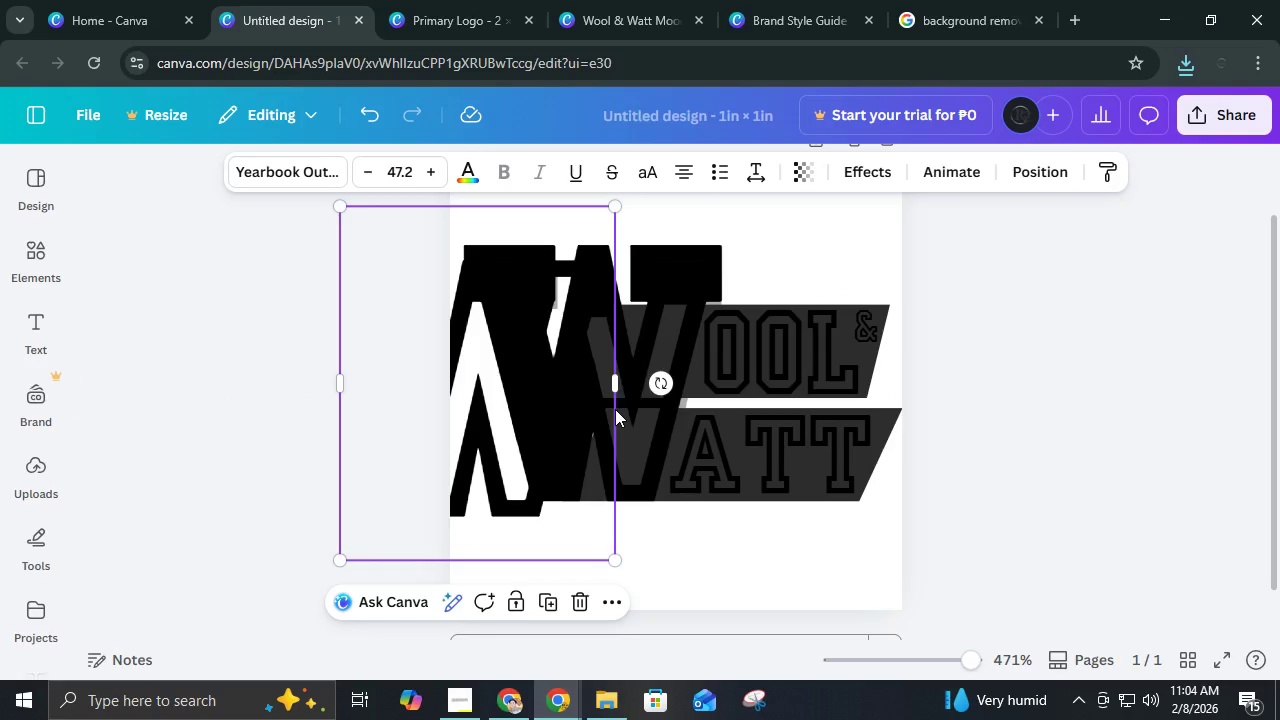 
key(Delete)
 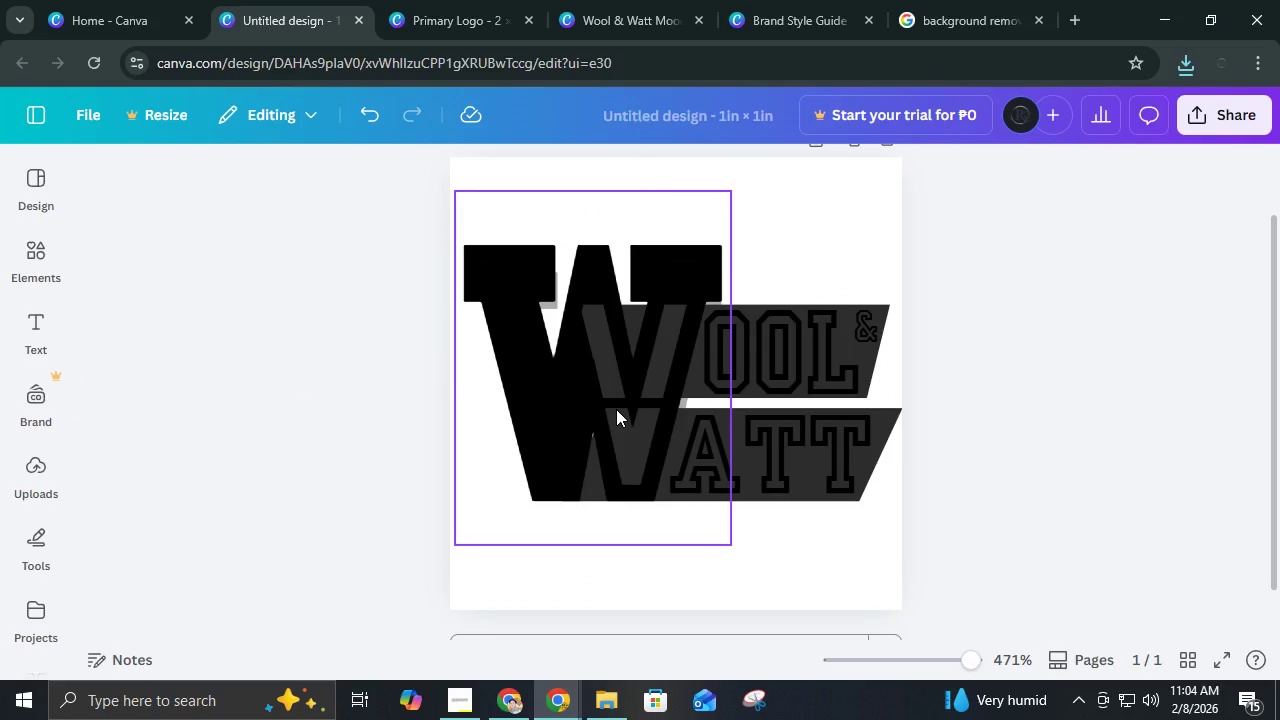 
key(Control+ControlLeft)
 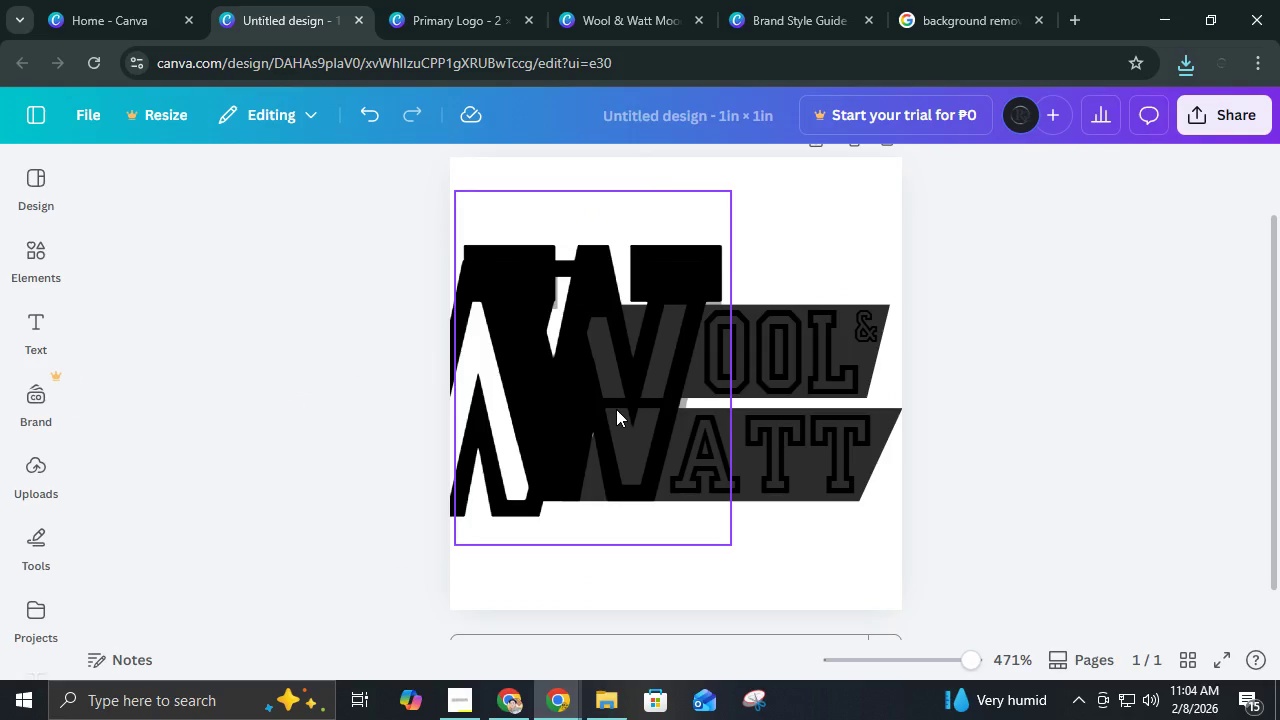 
key(Control+Z)
 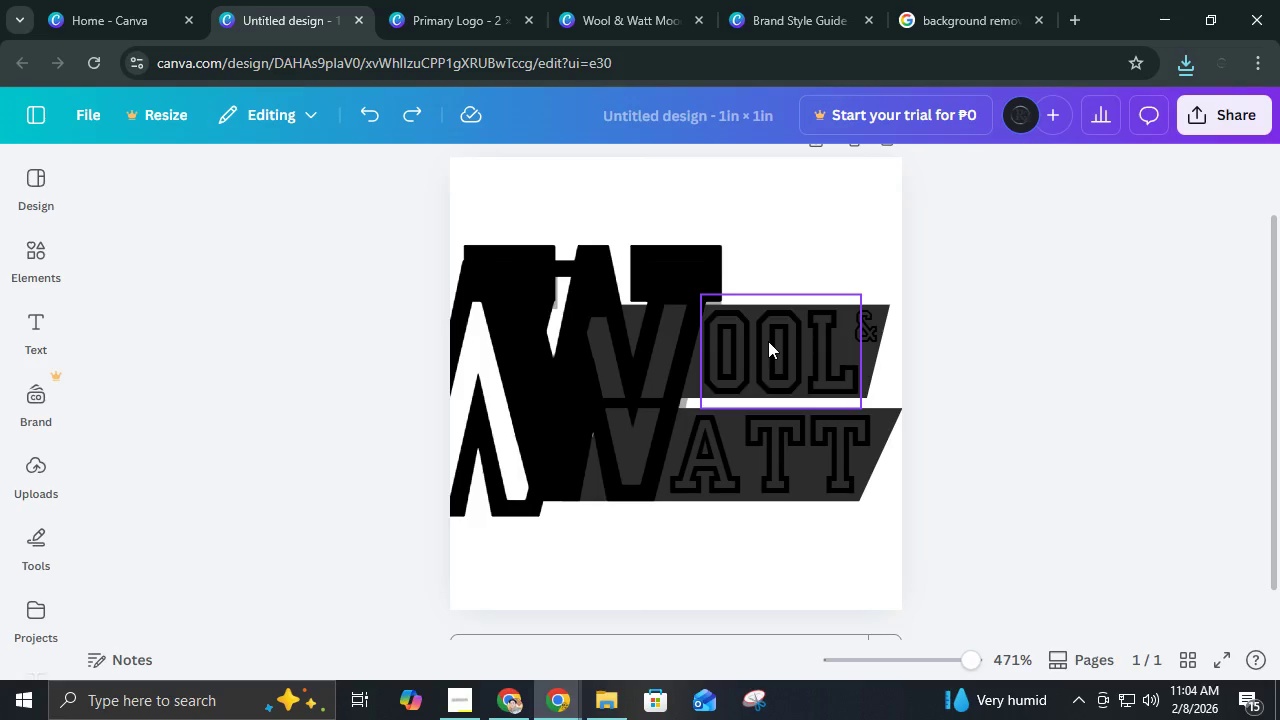 
key(Control+Z)
 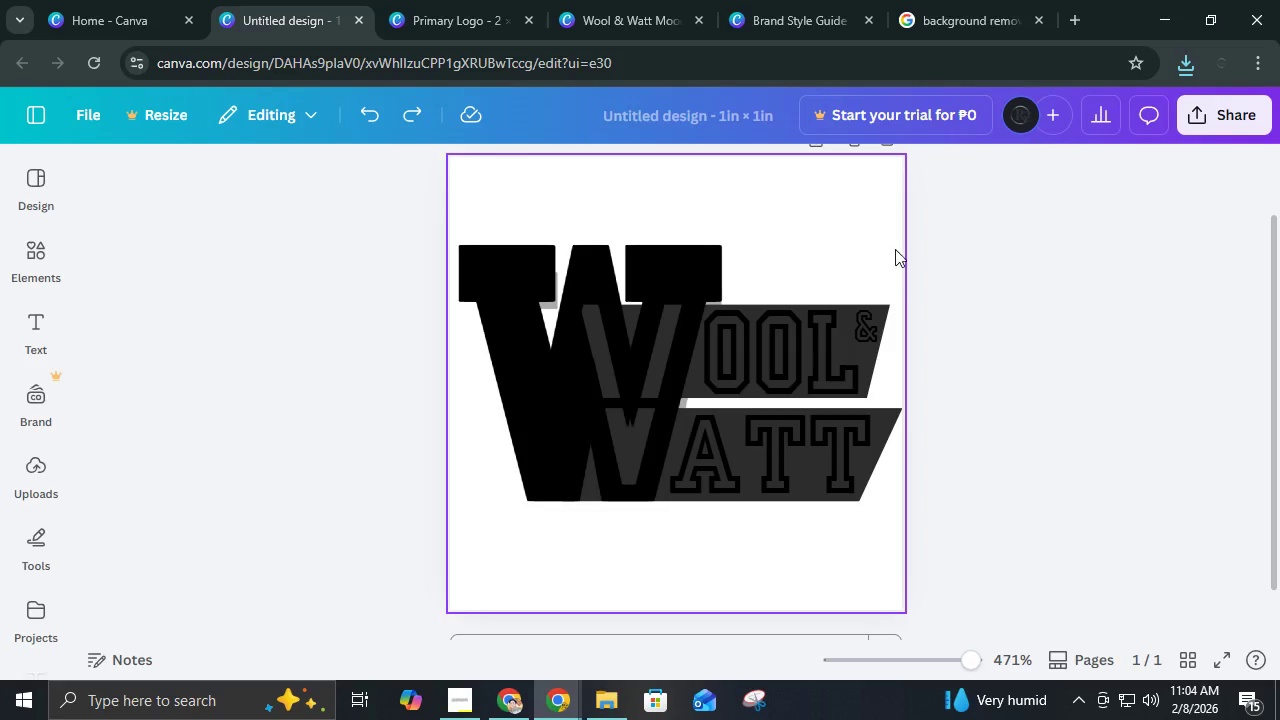 
left_click_drag(start_coordinate=[895, 249], to_coordinate=[623, 251])
 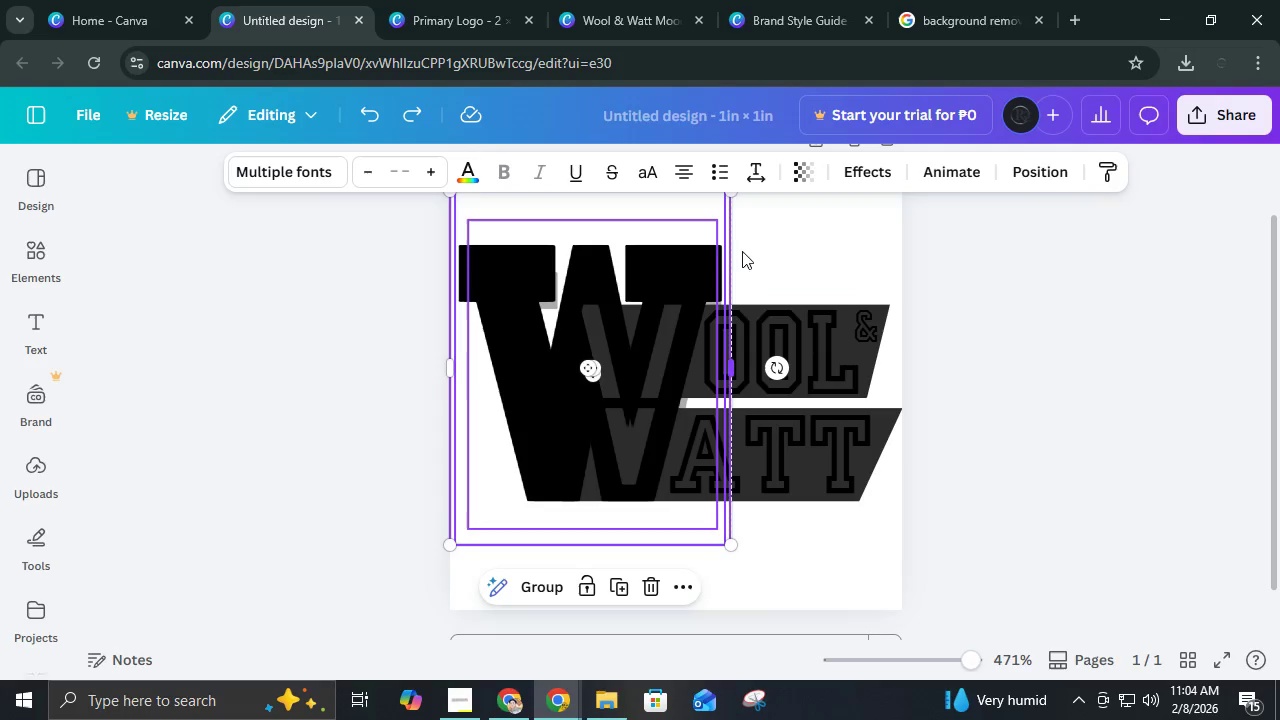 
hold_key(key=ControlLeft, duration=0.81)
scroll: coordinate [770, 256], scroll_direction: up, amount: 5.0
 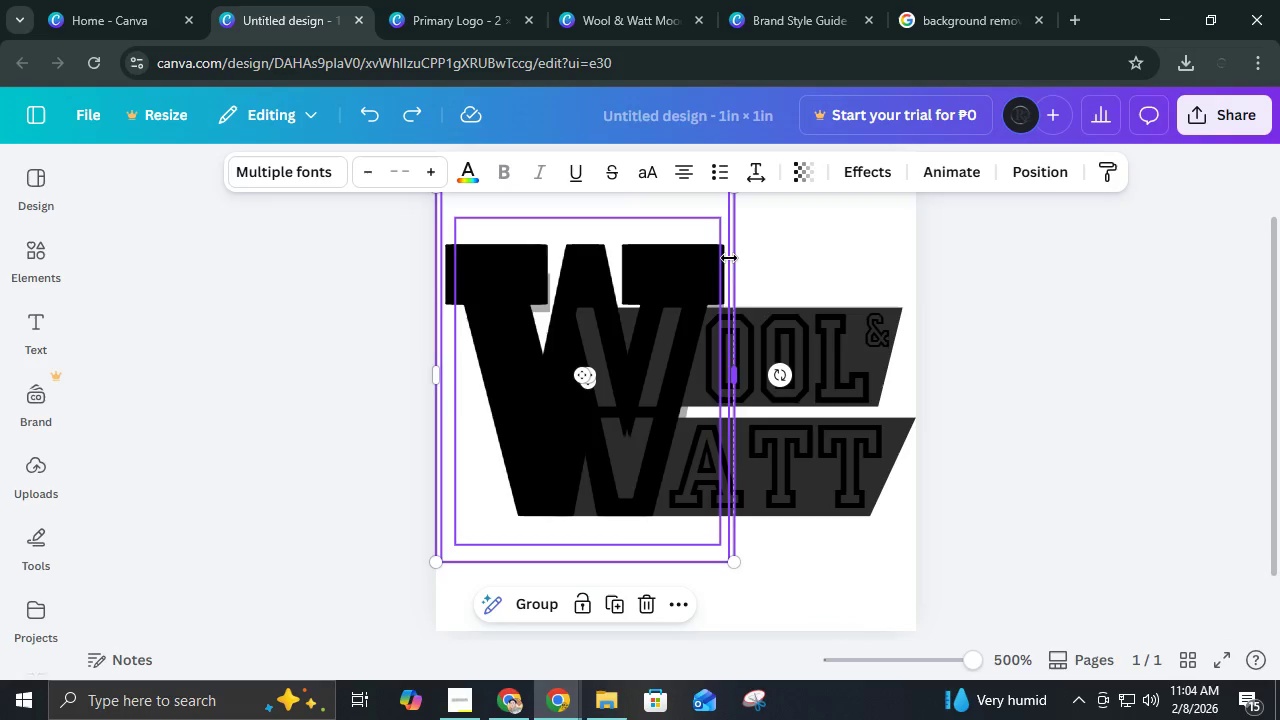 
double_click([767, 244])
 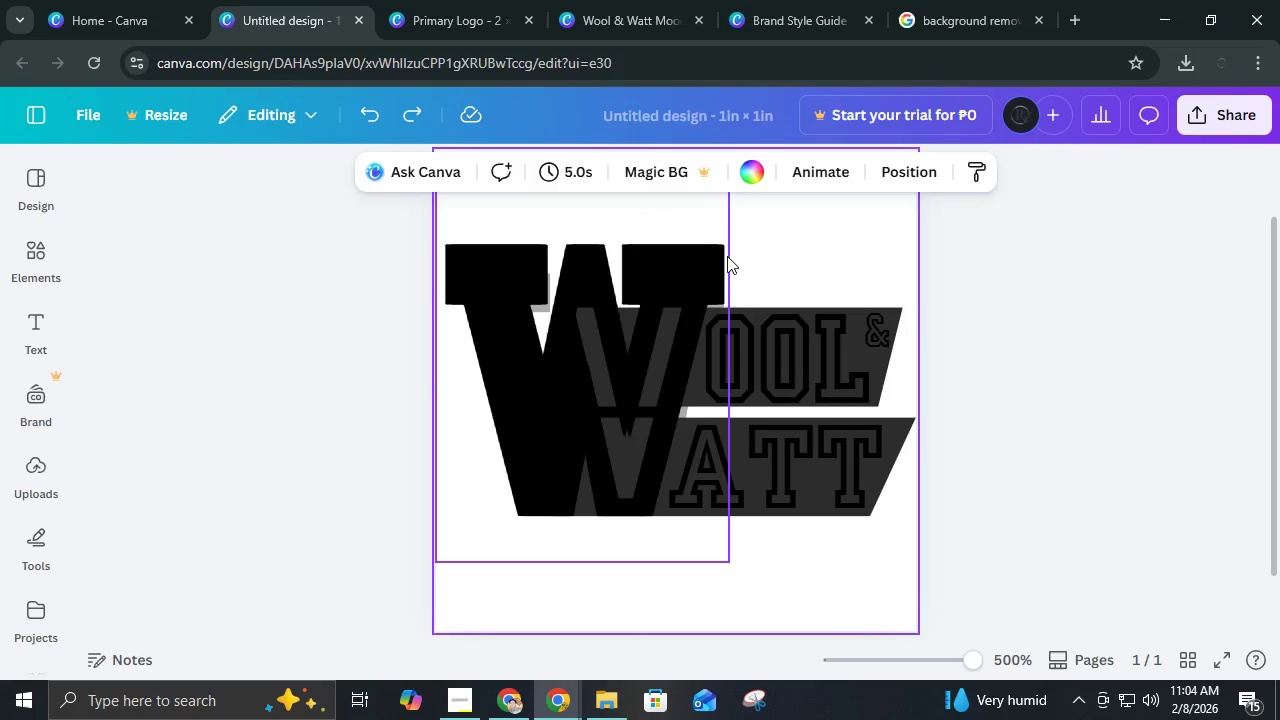 
left_click([727, 256])
 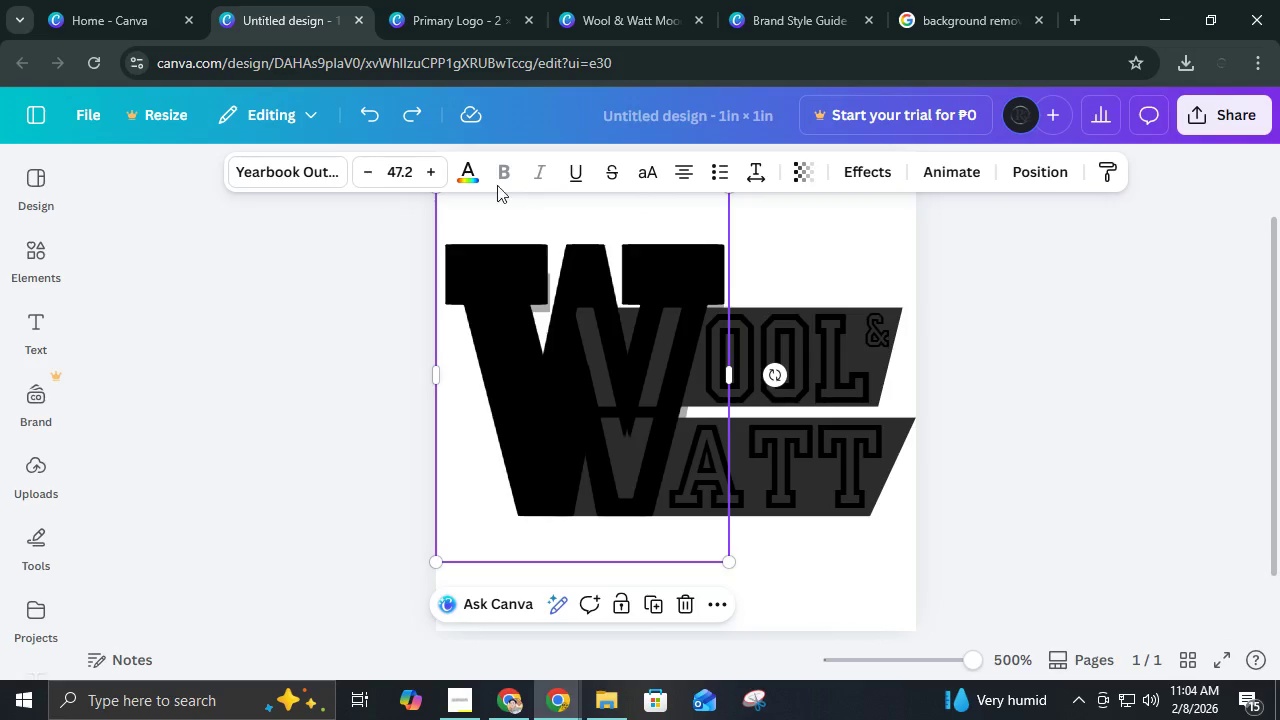 
left_click([474, 169])
 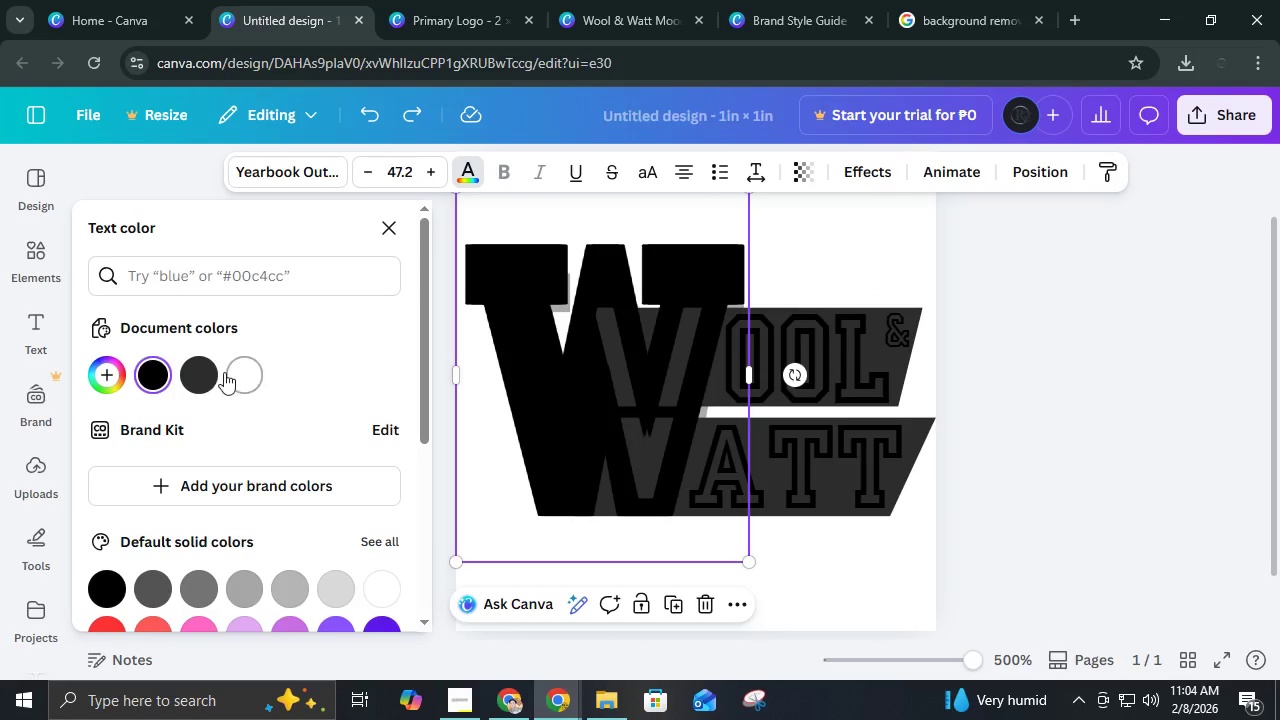 
left_click([191, 384])
 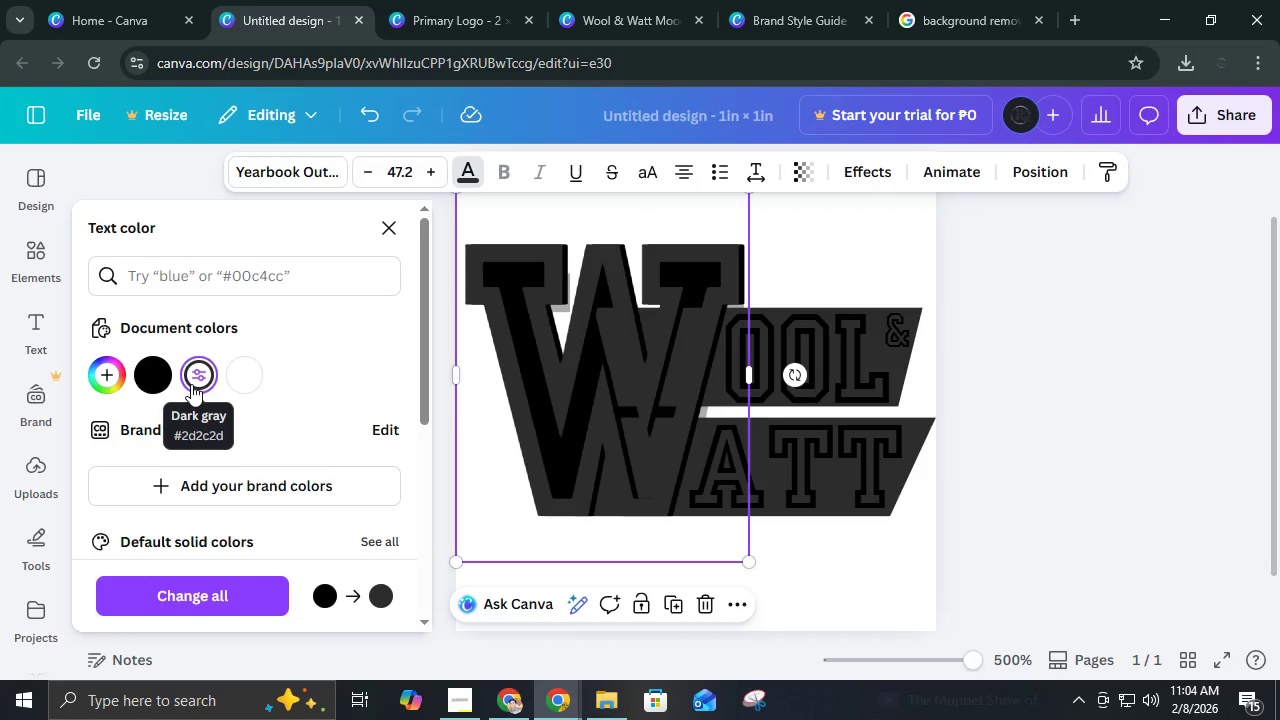 
key(Control+Z)
 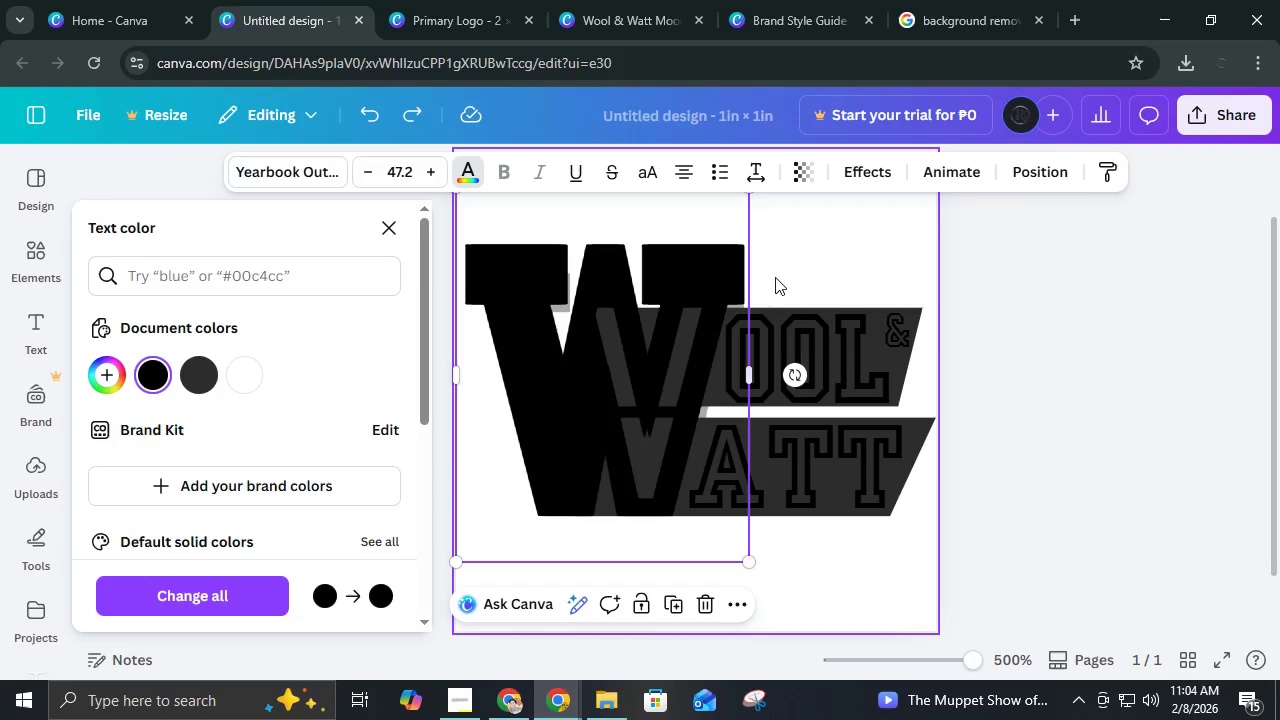 
left_click([780, 272])
 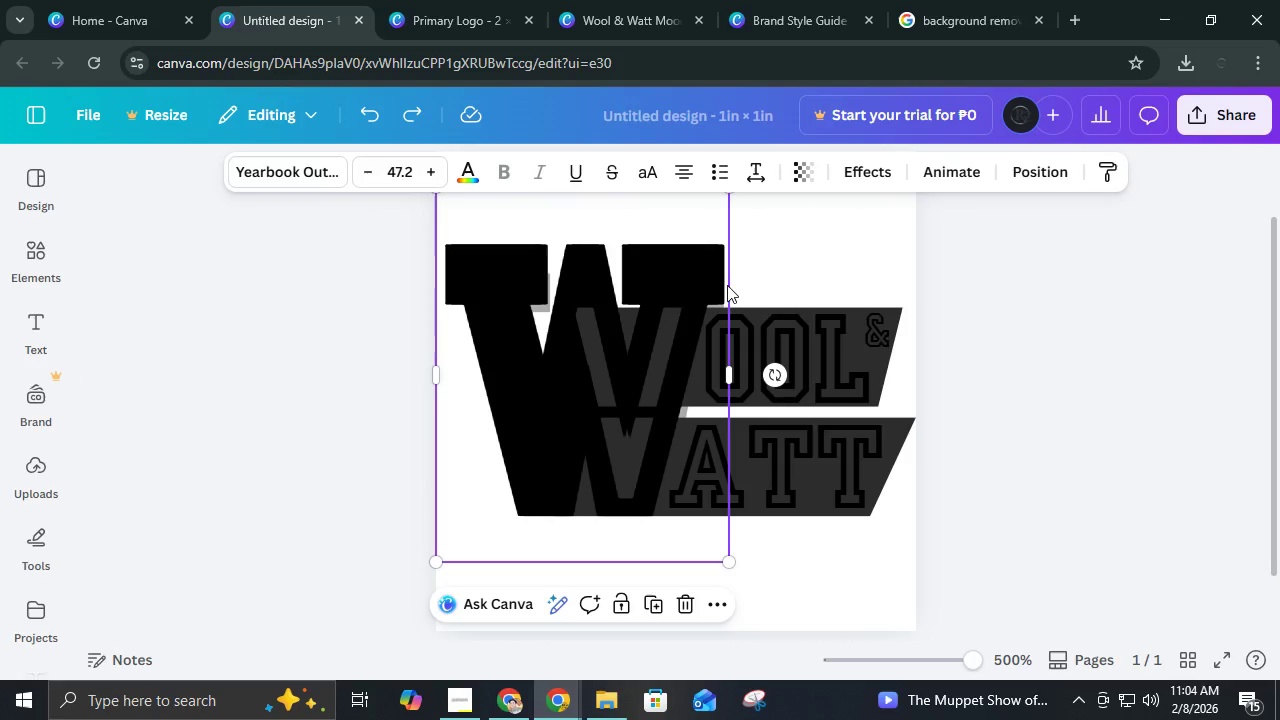 
left_click([727, 285])
 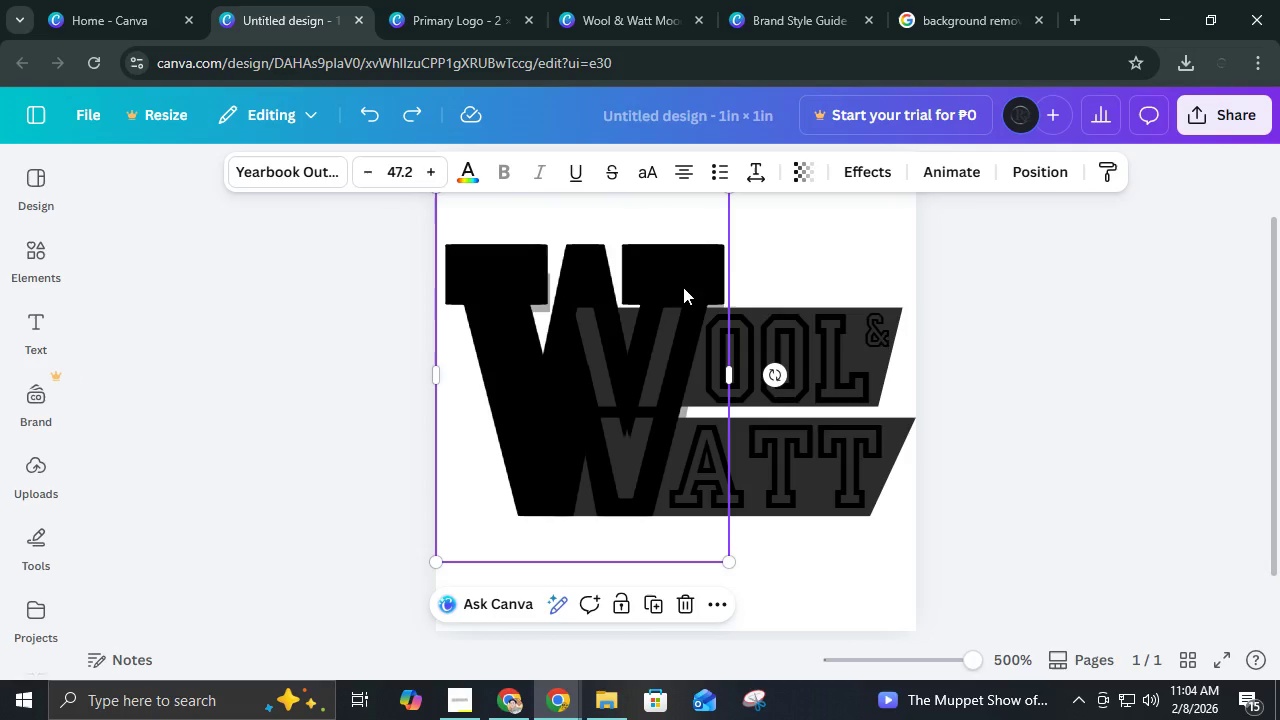 
left_click_drag(start_coordinate=[683, 287], to_coordinate=[595, 292])
 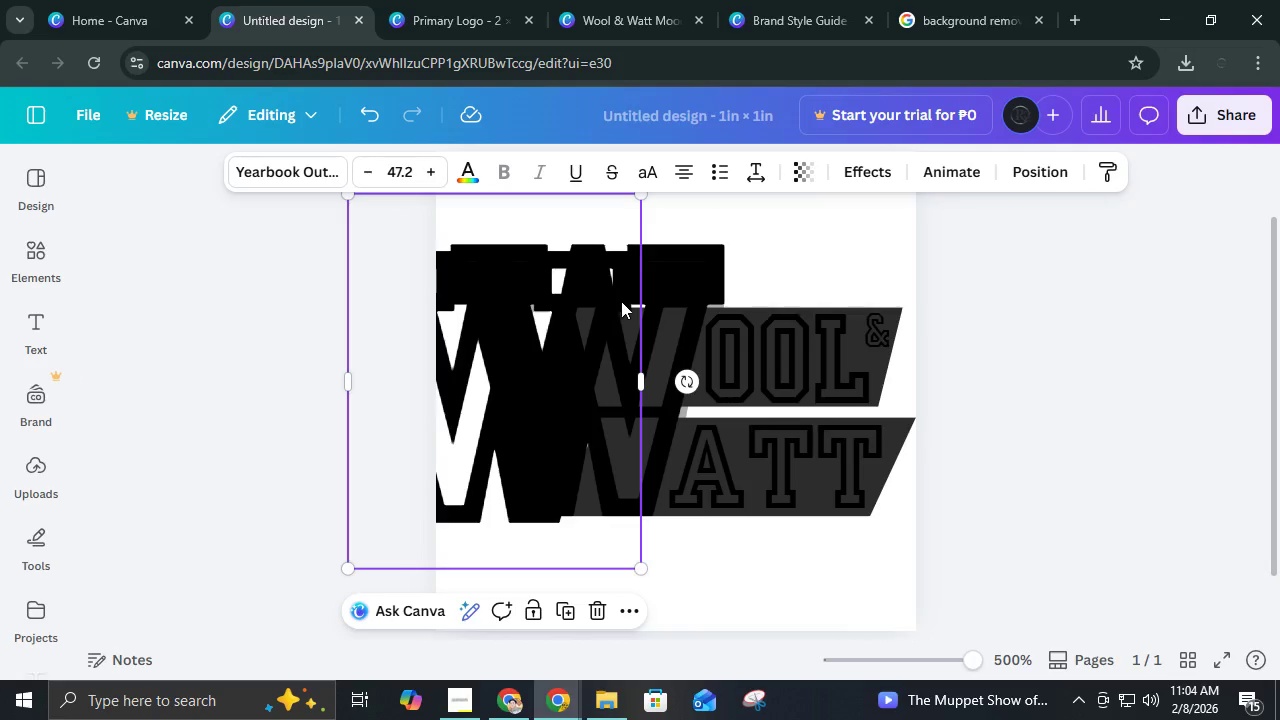 
key(Control+Z)
 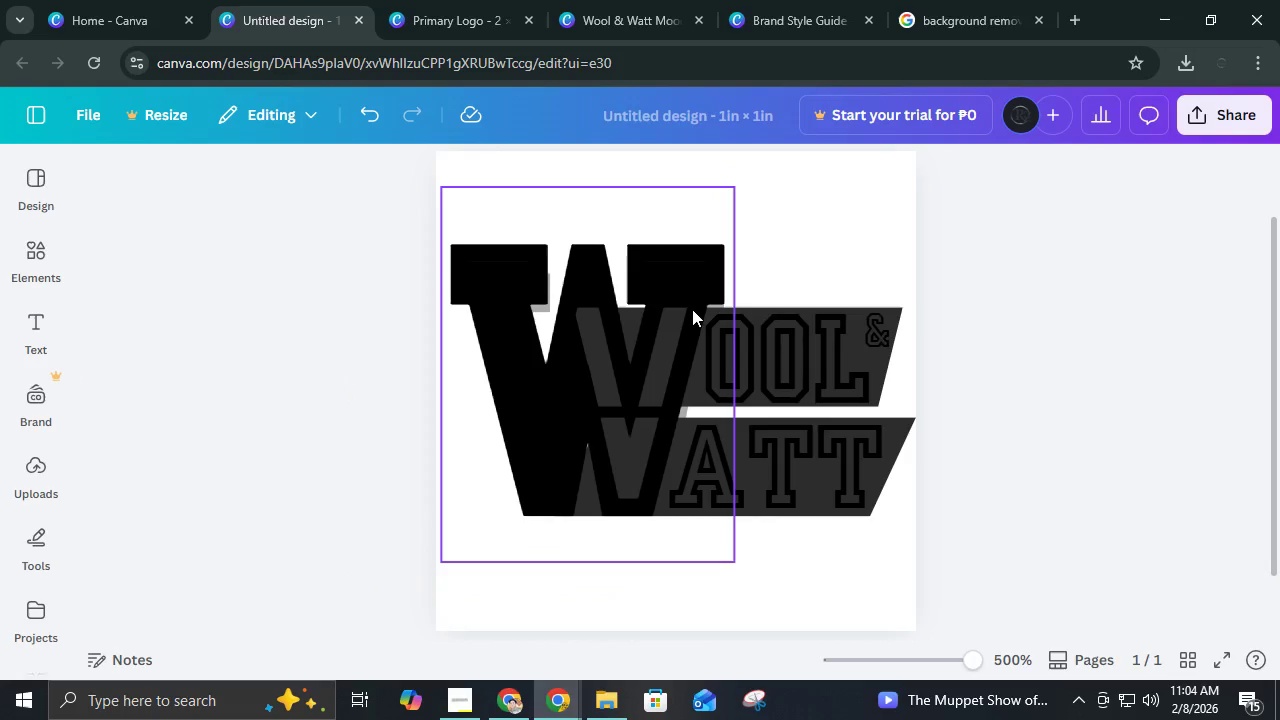 
key(Control+X)
 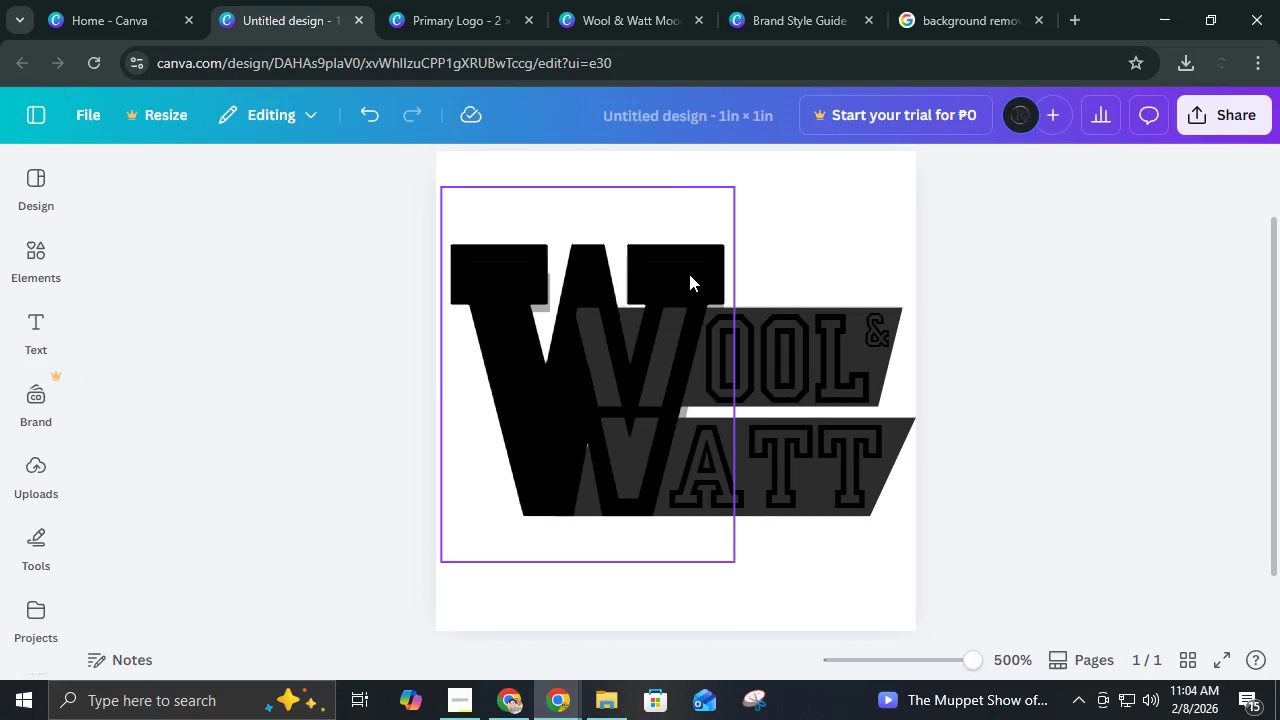 
left_click([688, 274])
 